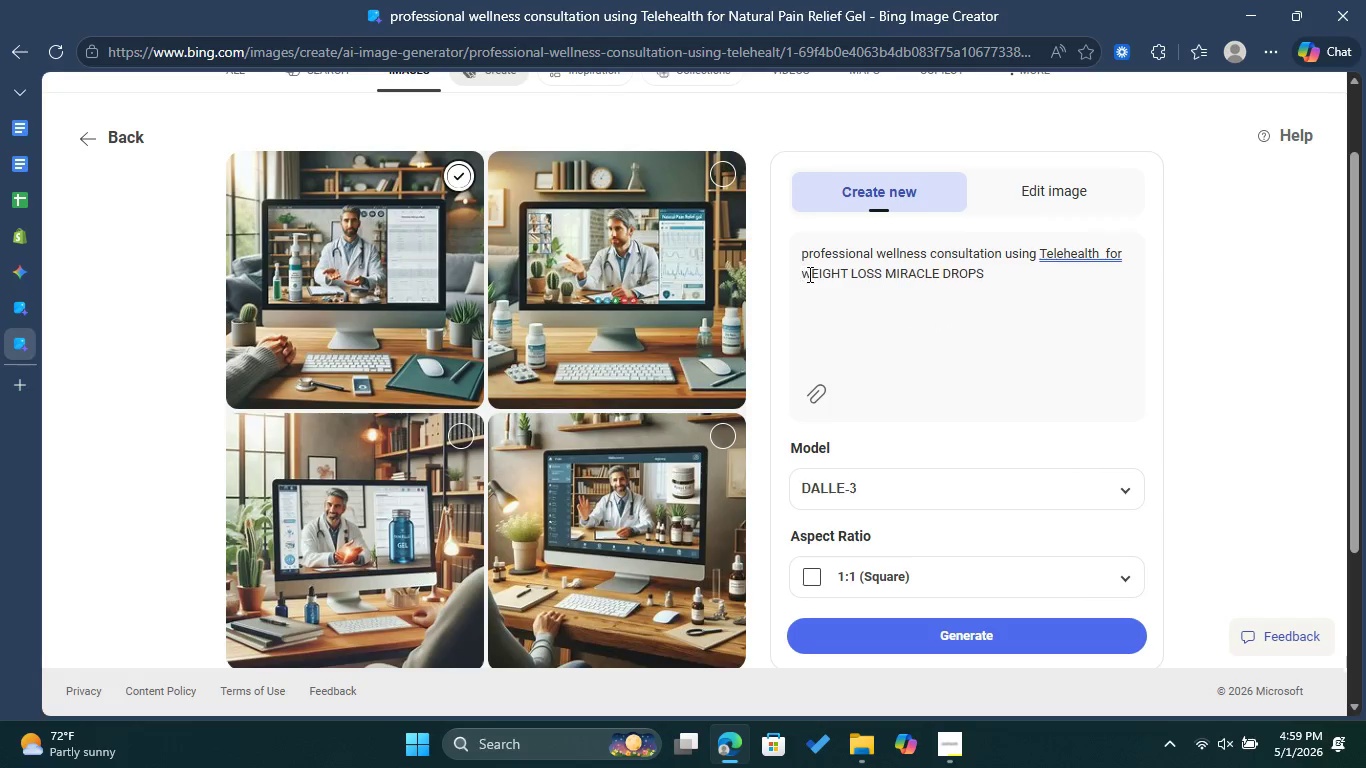 
key(Shift+W)
 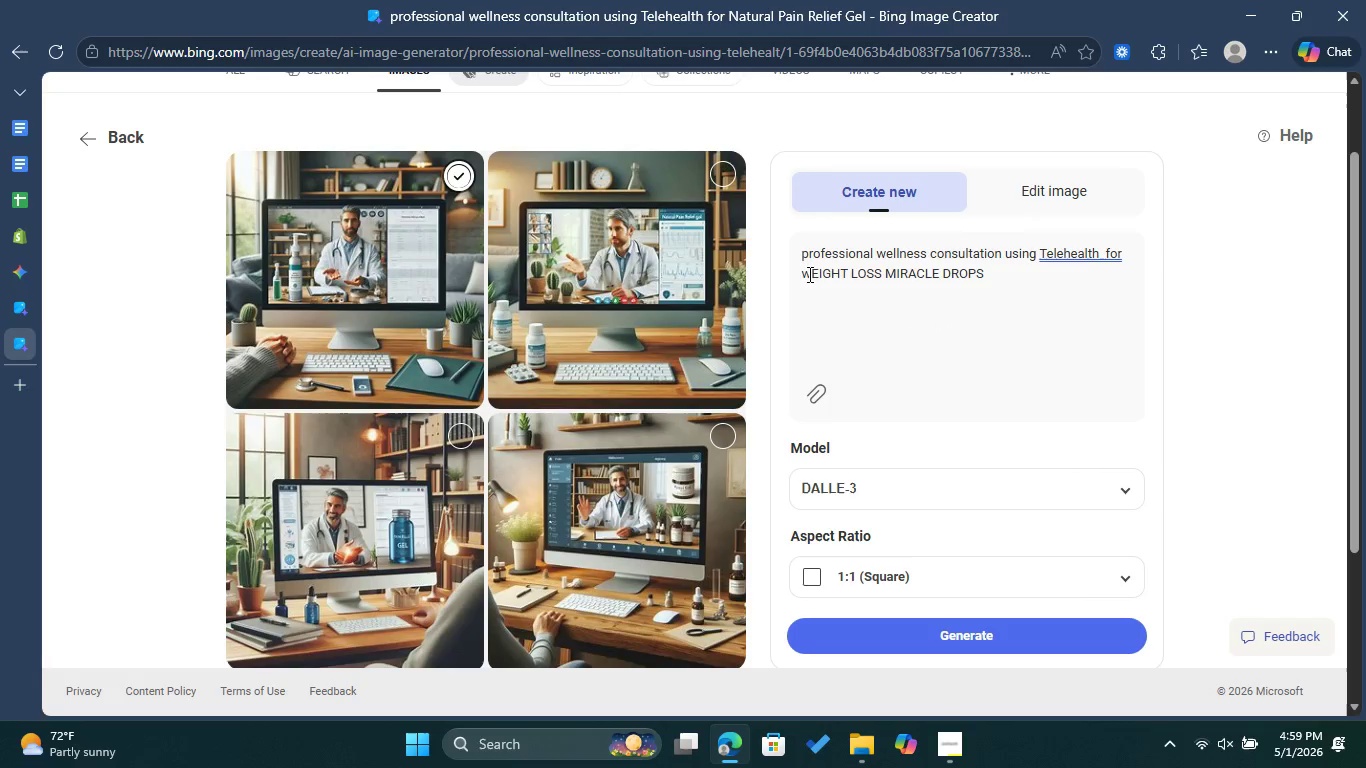 
key(Backspace)
 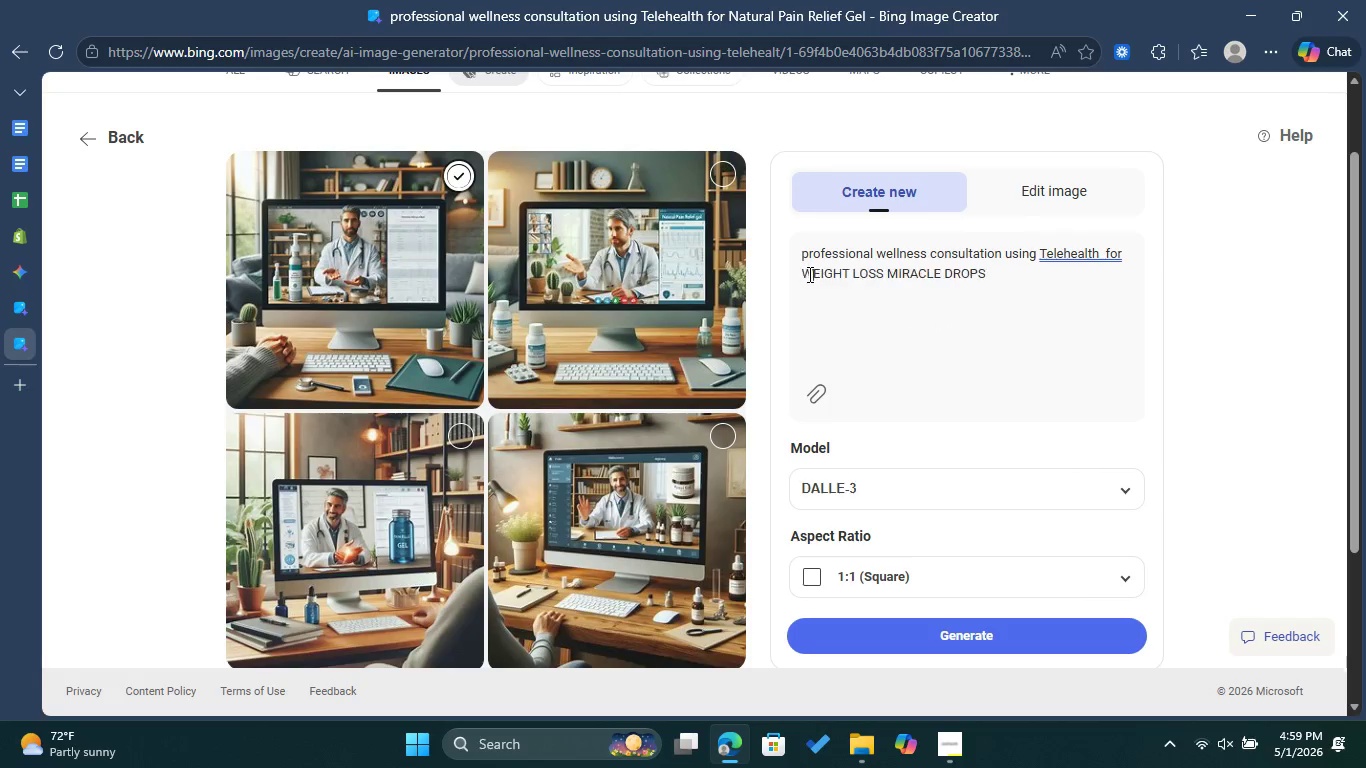 
key(W)
 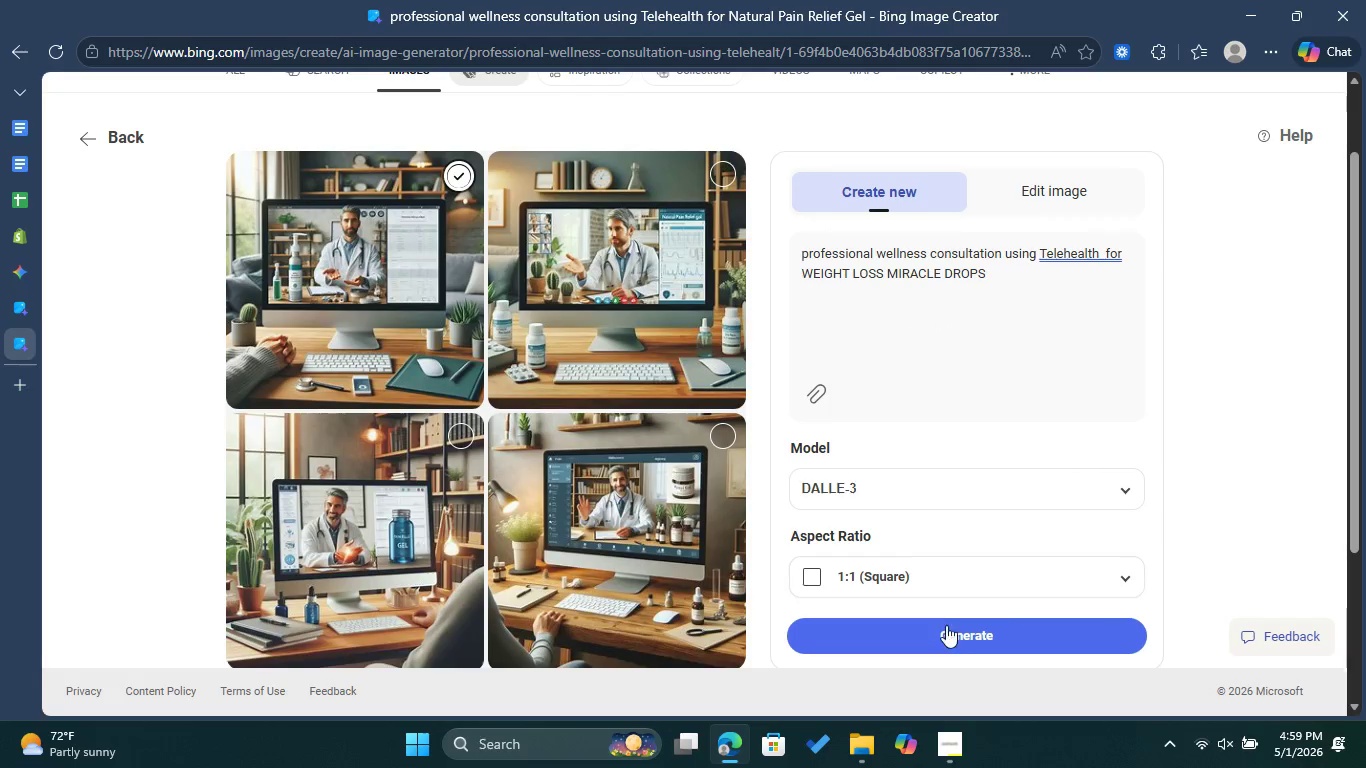 
left_click([948, 635])
 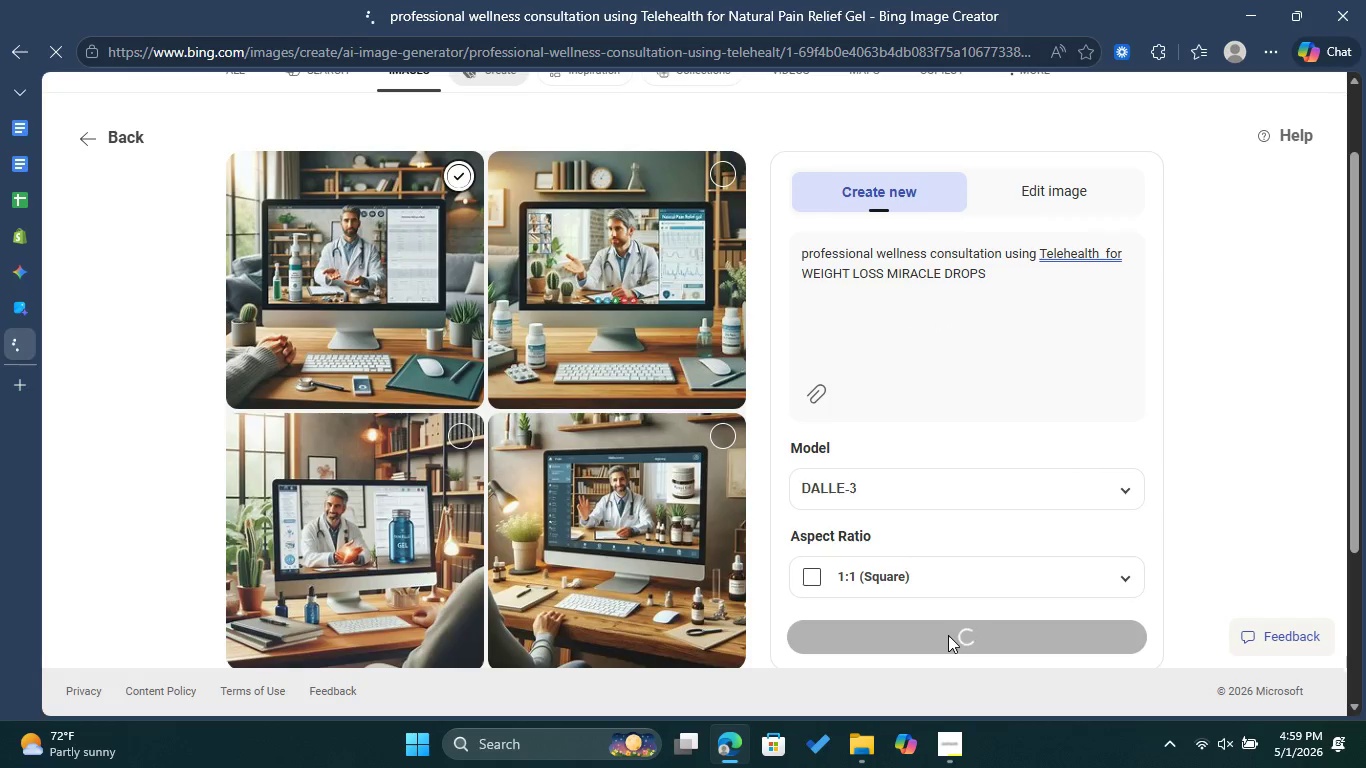 
key(CapsLock)
 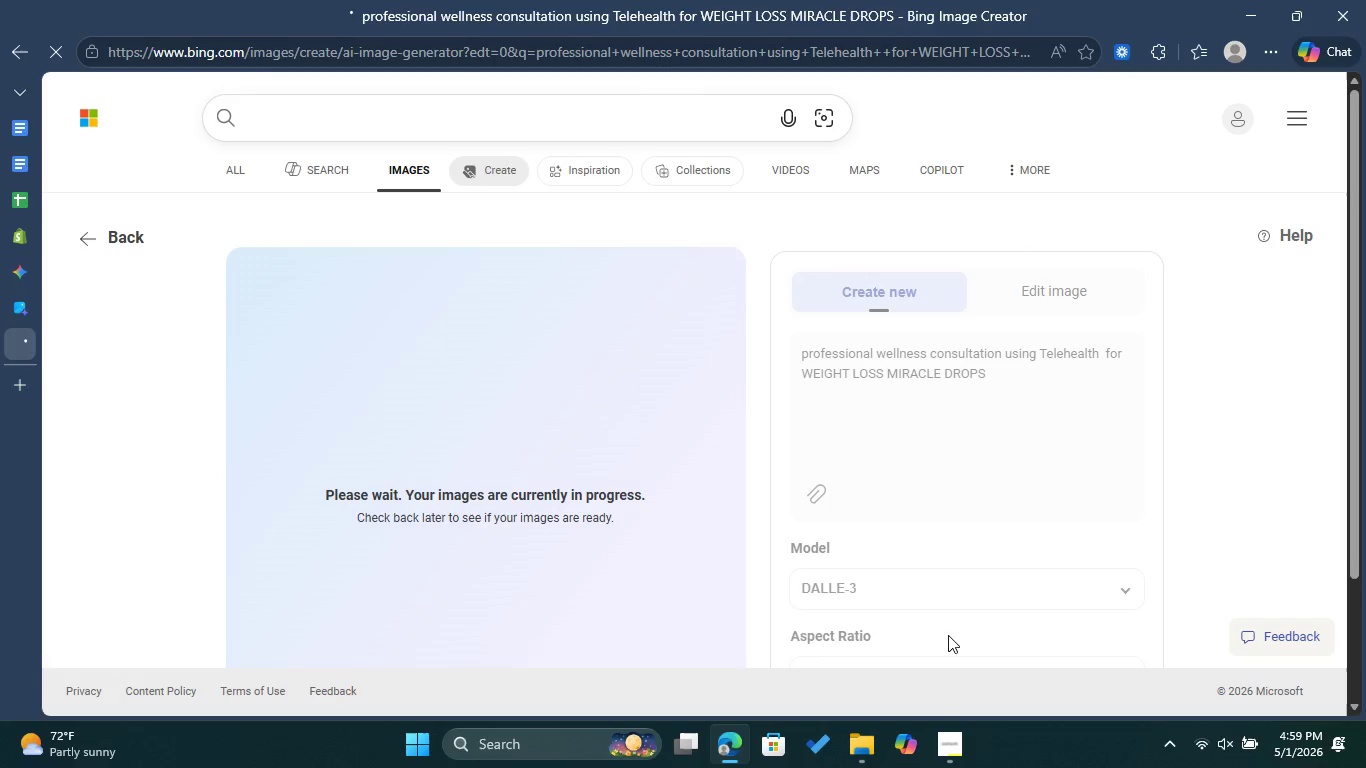 
wait(8.14)
 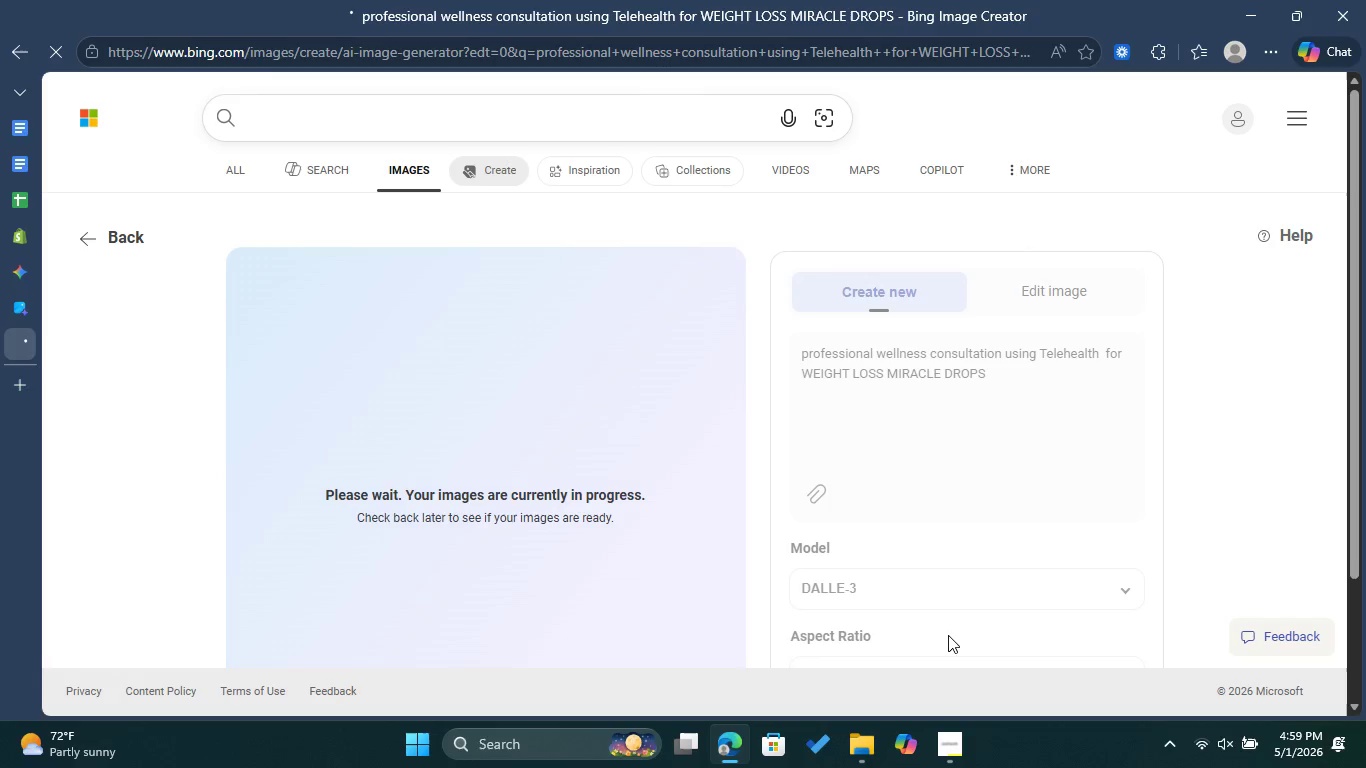 
left_click([19, 240])
 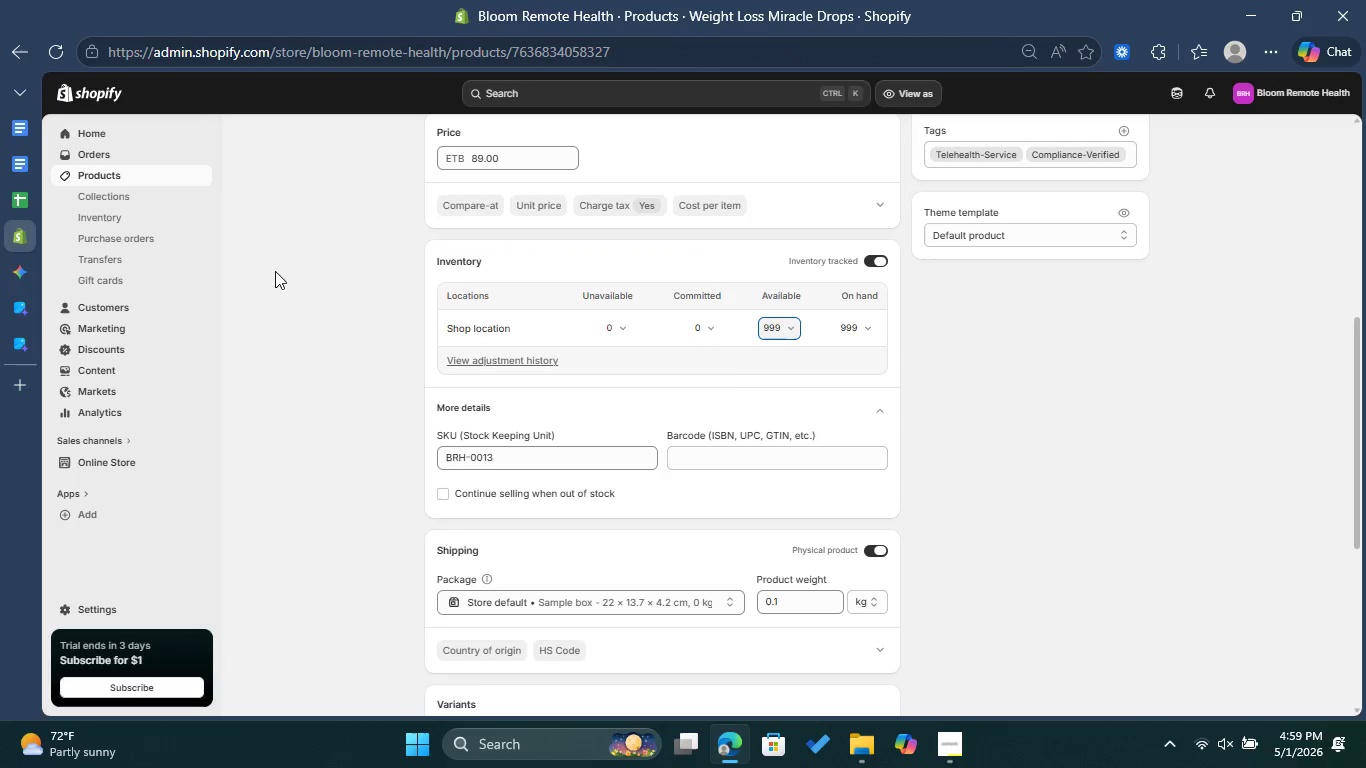 
scroll: coordinate [846, 435], scroll_direction: down, amount: 7.0
 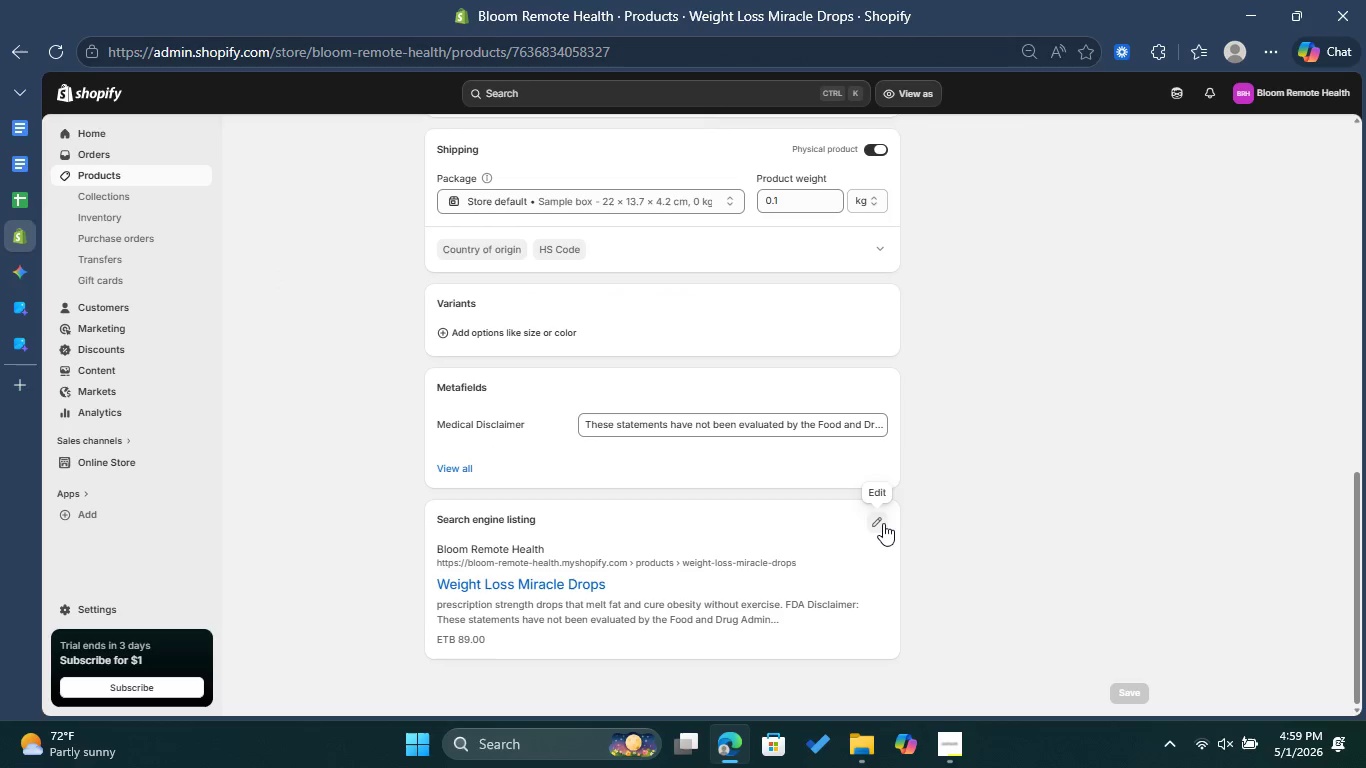 
left_click([881, 522])
 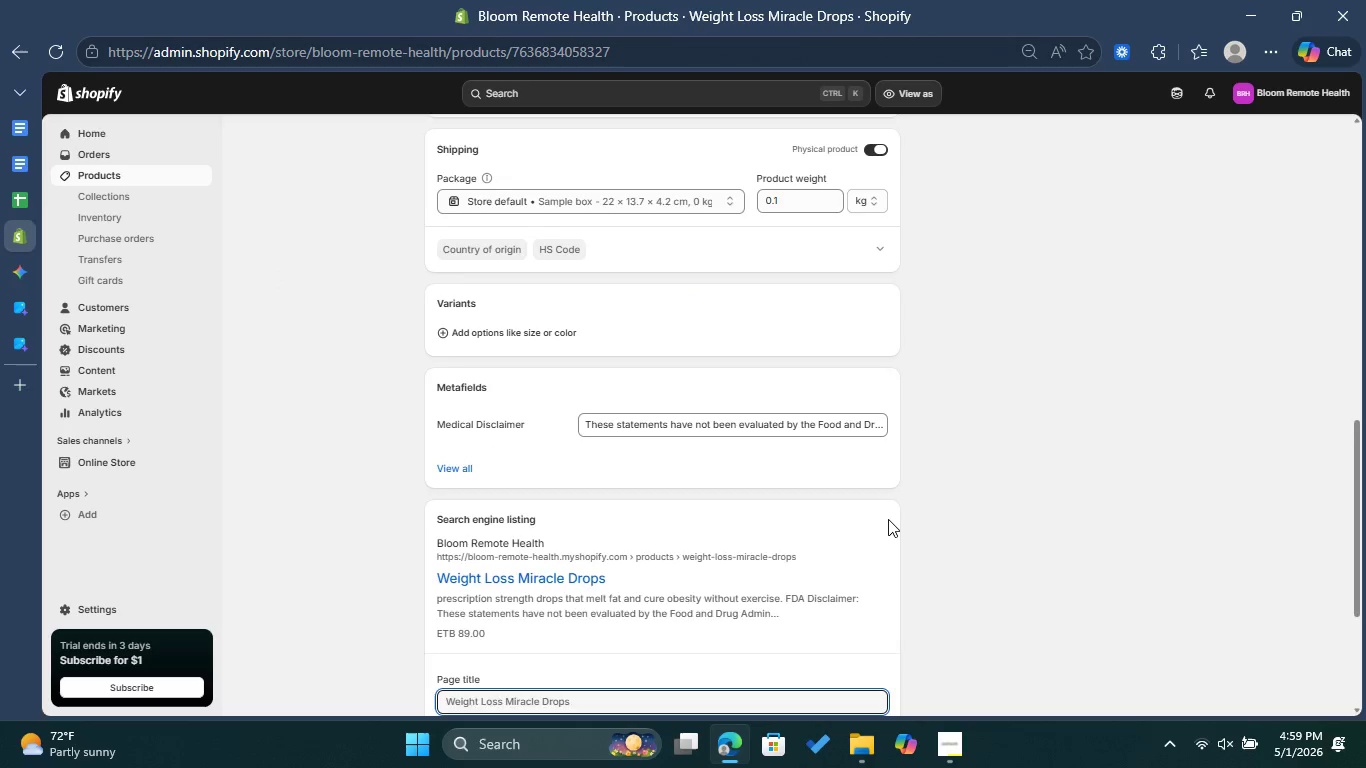 
scroll: coordinate [888, 519], scroll_direction: down, amount: 3.0
 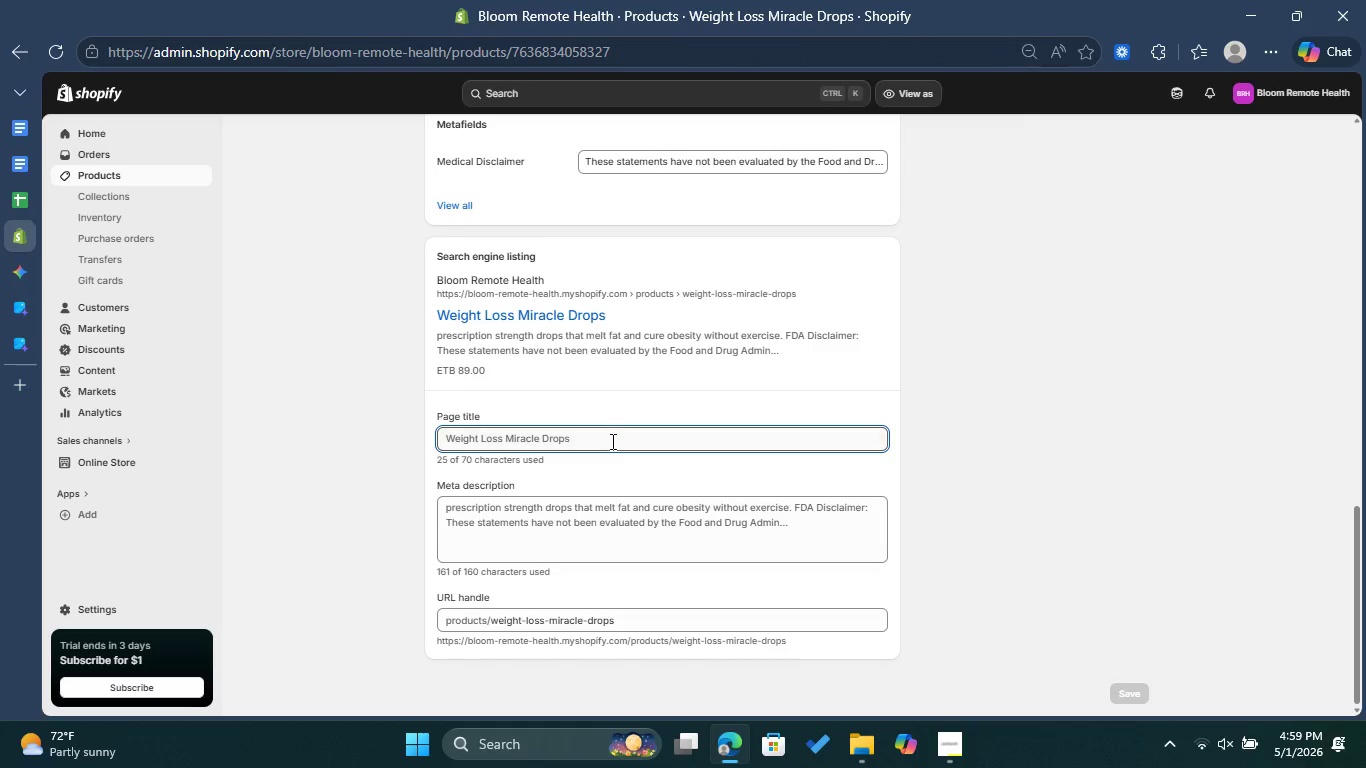 
left_click([611, 441])
 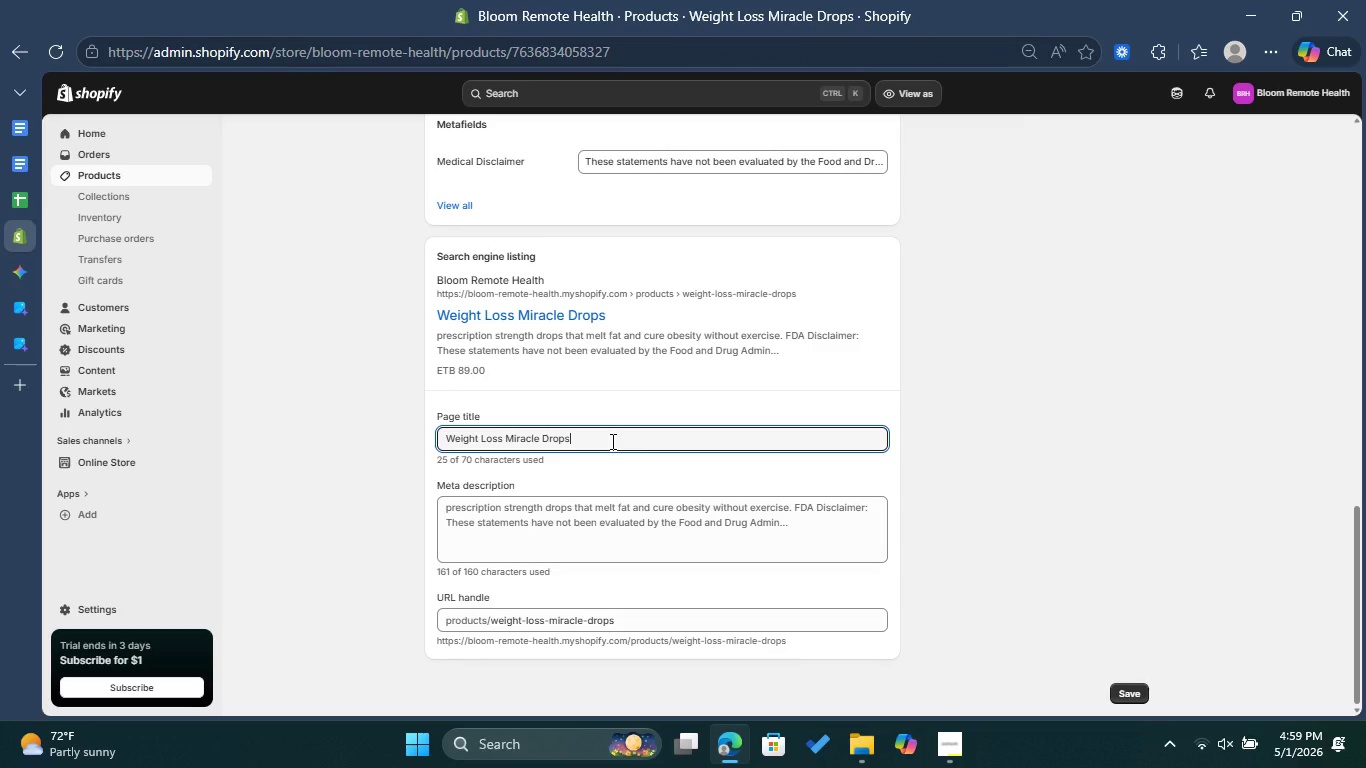 
type( | Bloom Remote Health )
 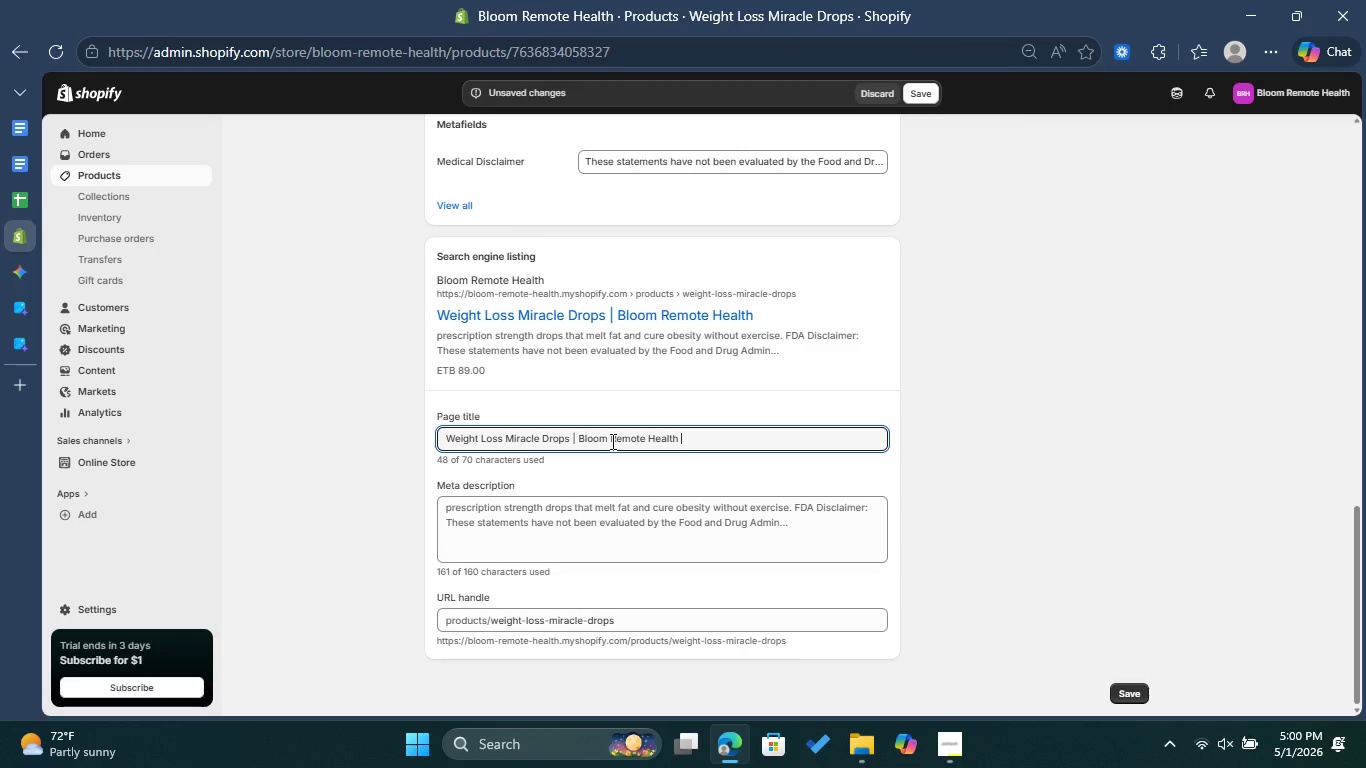 
left_click([626, 526])
 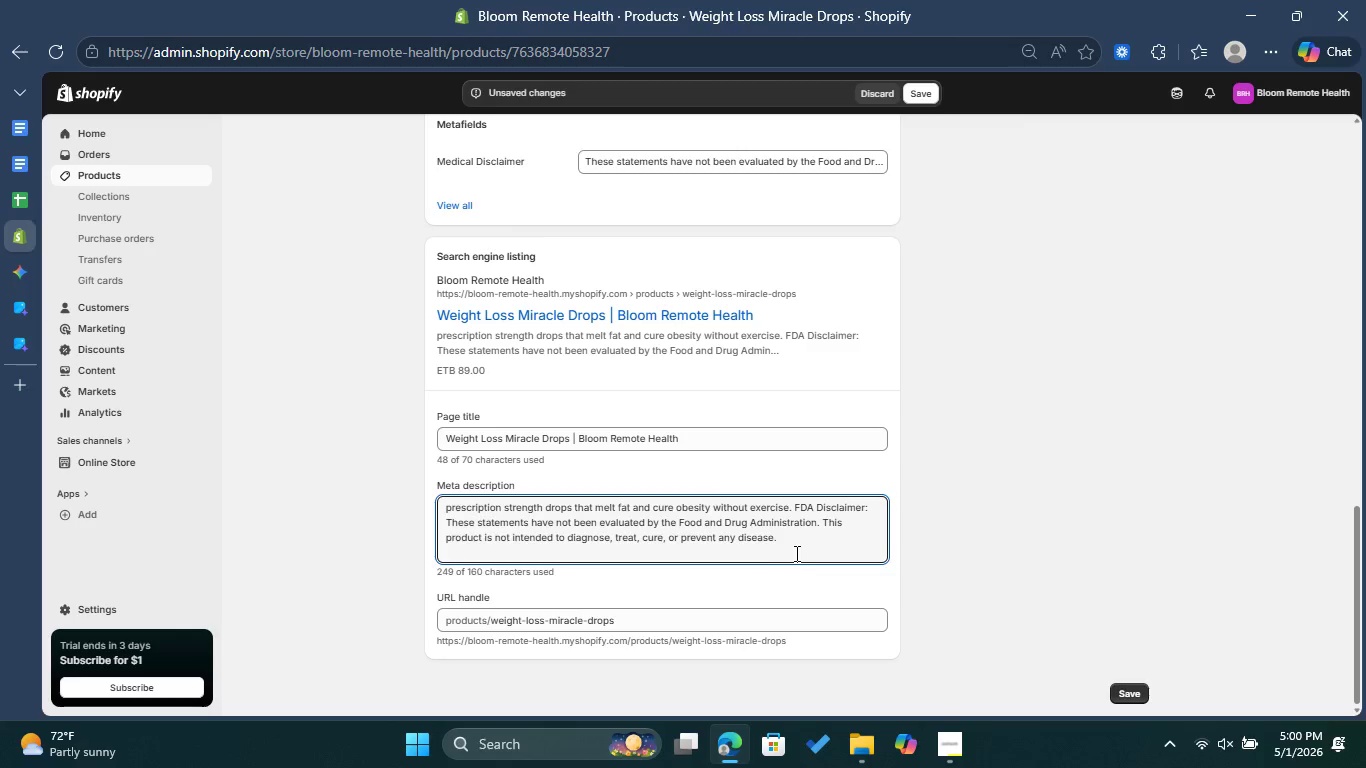 
left_click_drag(start_coordinate=[797, 538], to_coordinate=[441, 505])
 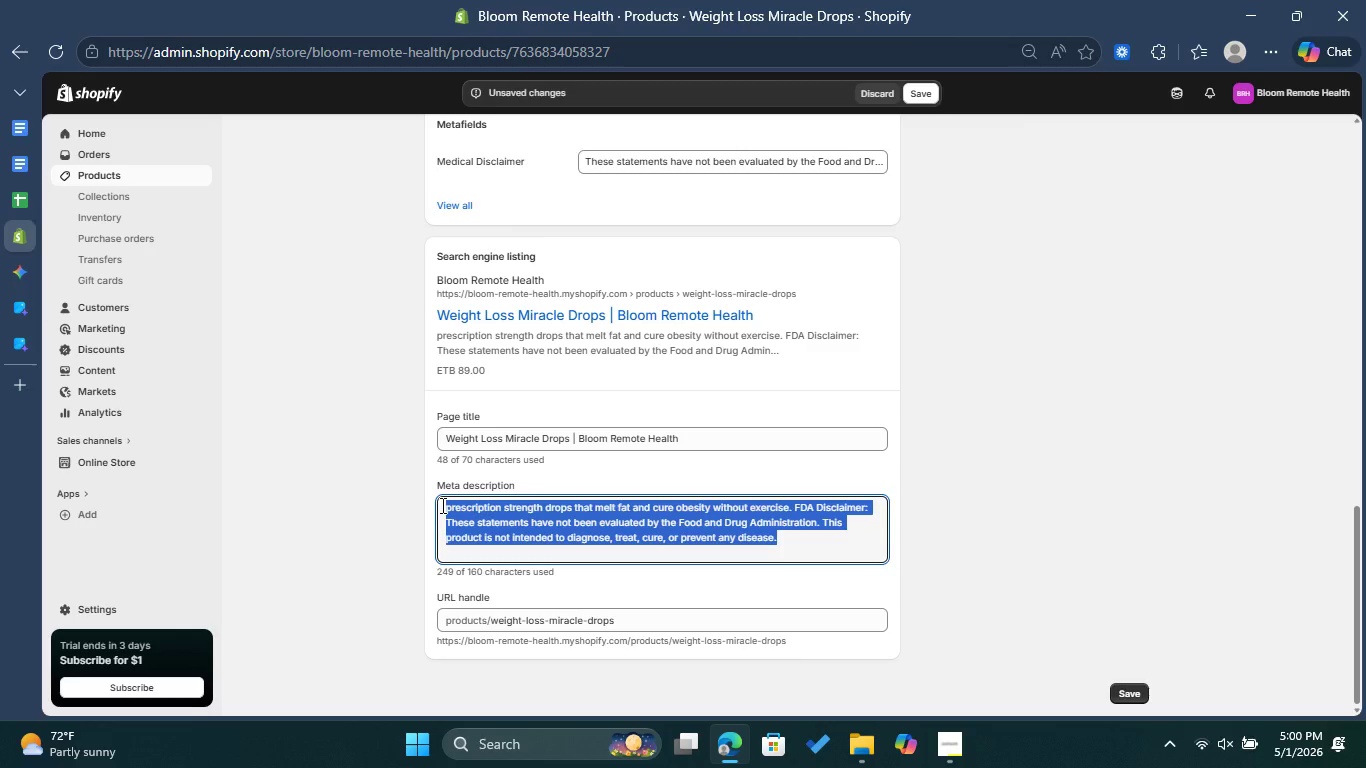 
type(Support Your )
 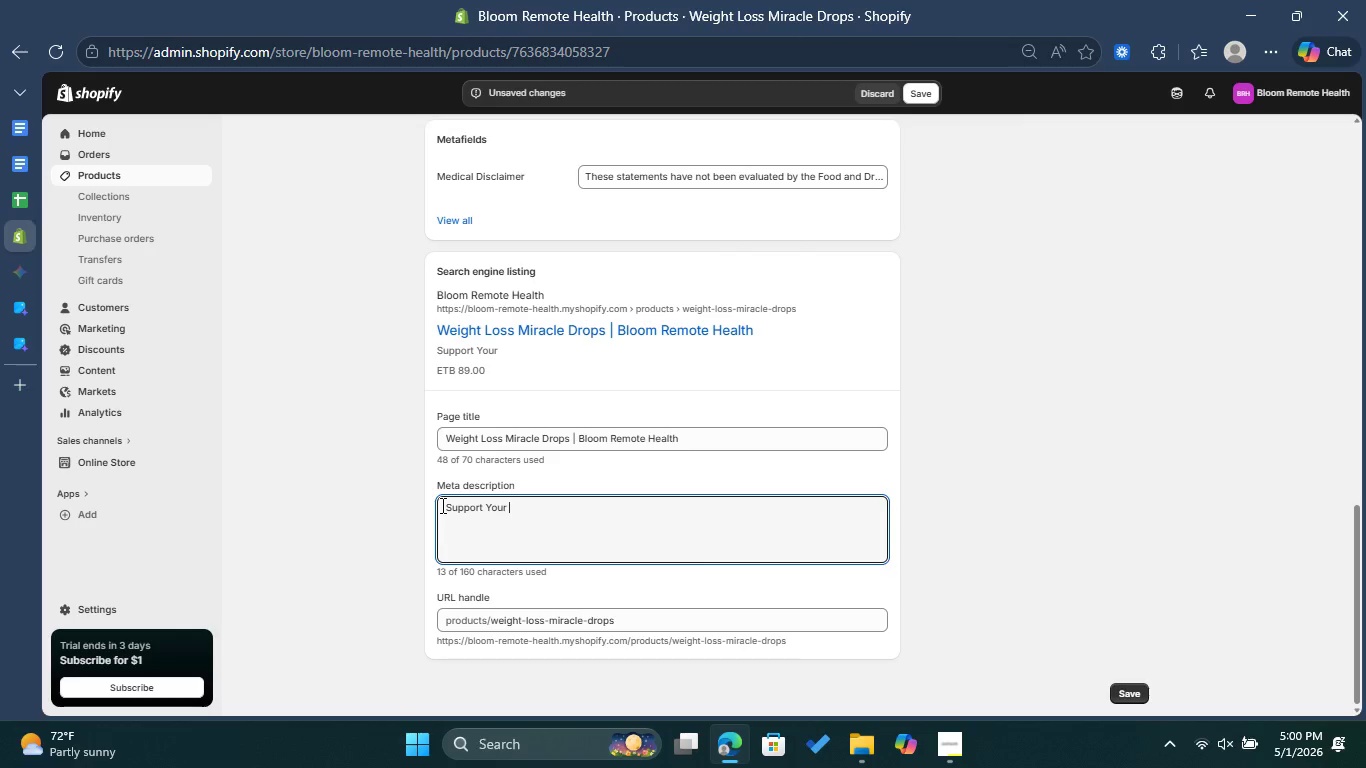 
type(body goals )
 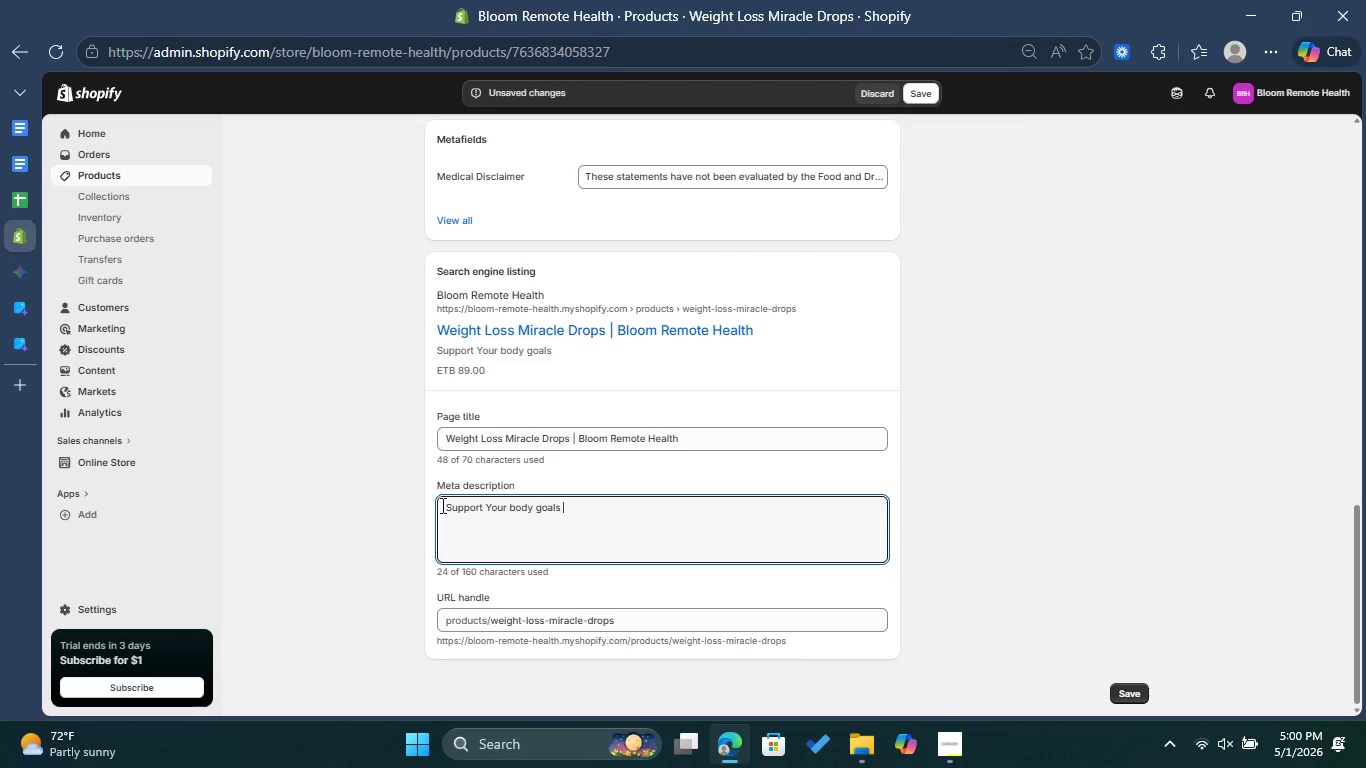 
type(with Weigt)
key(Backspace)
type(htmanagement )
key(Backspace)
type(. )
 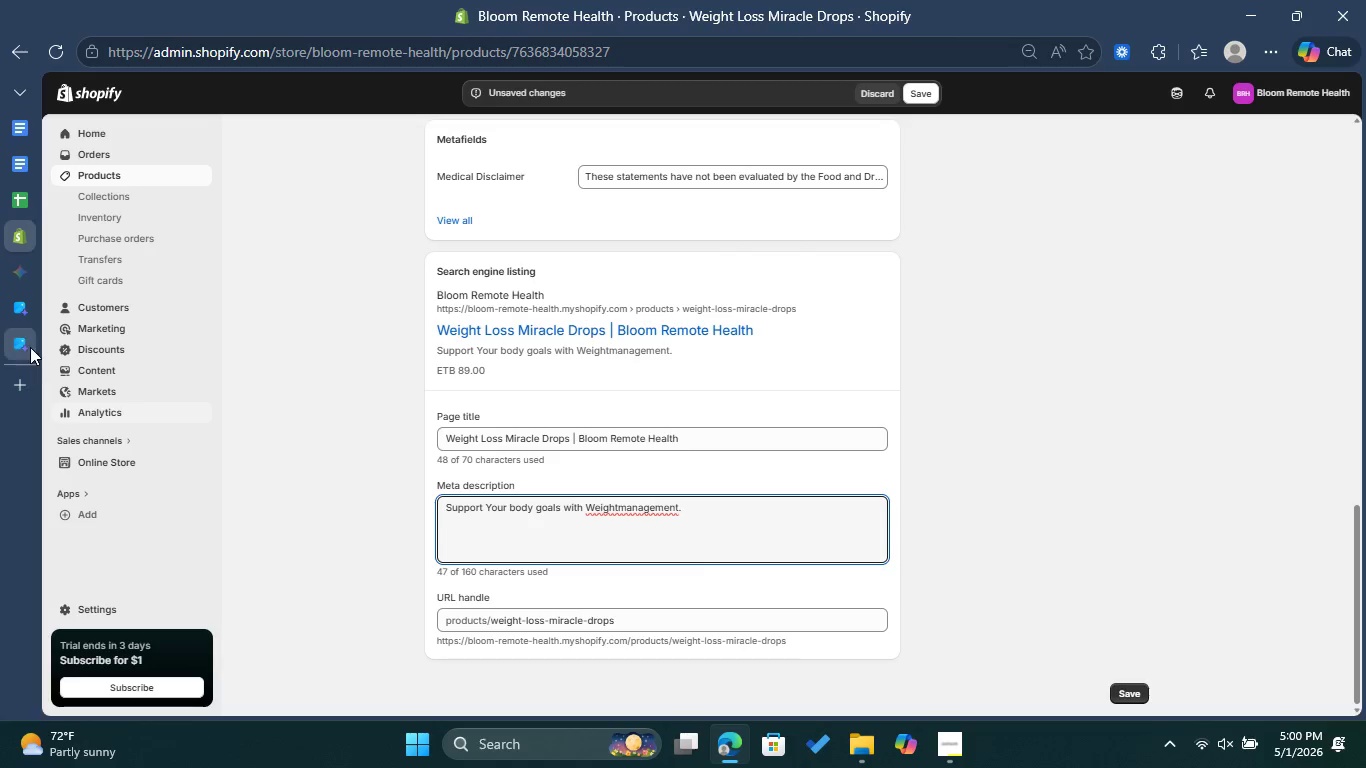 
left_click([28, 344])
 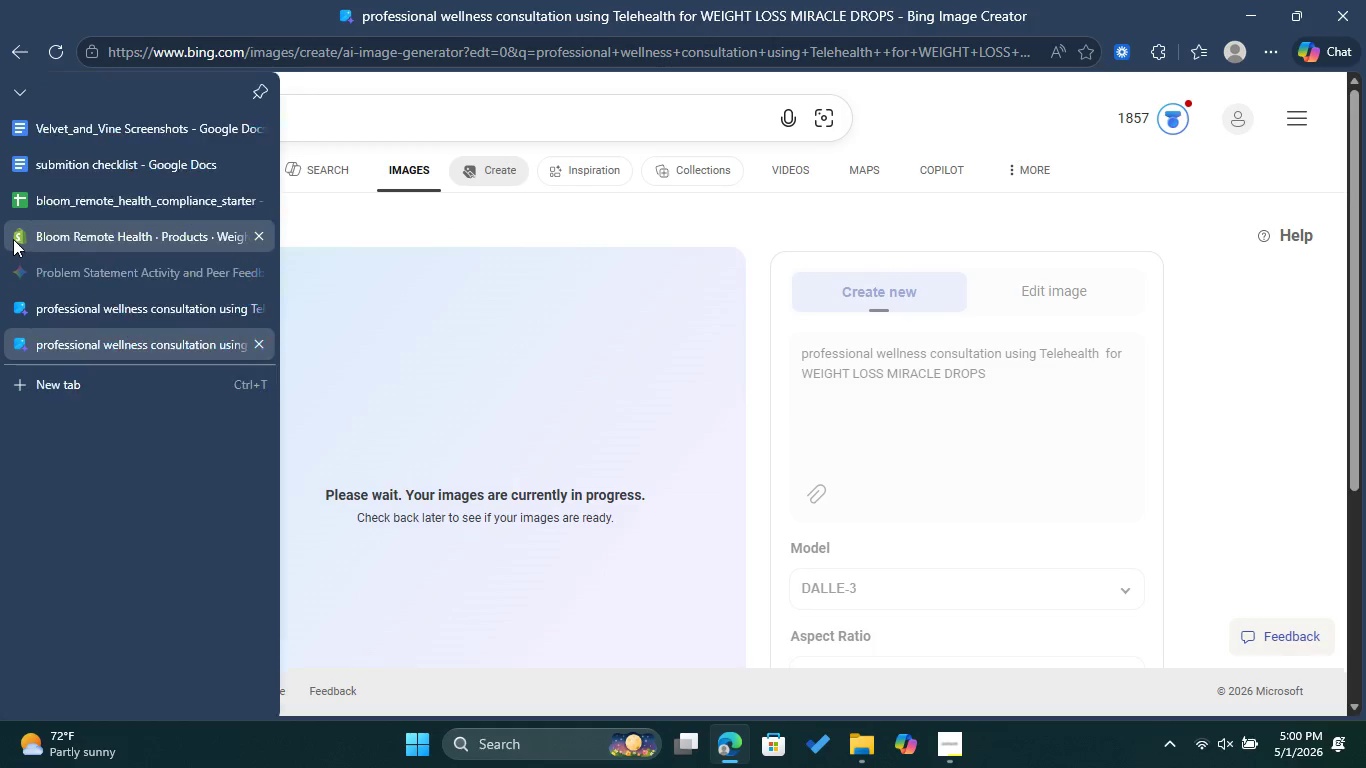 
left_click([13, 239])
 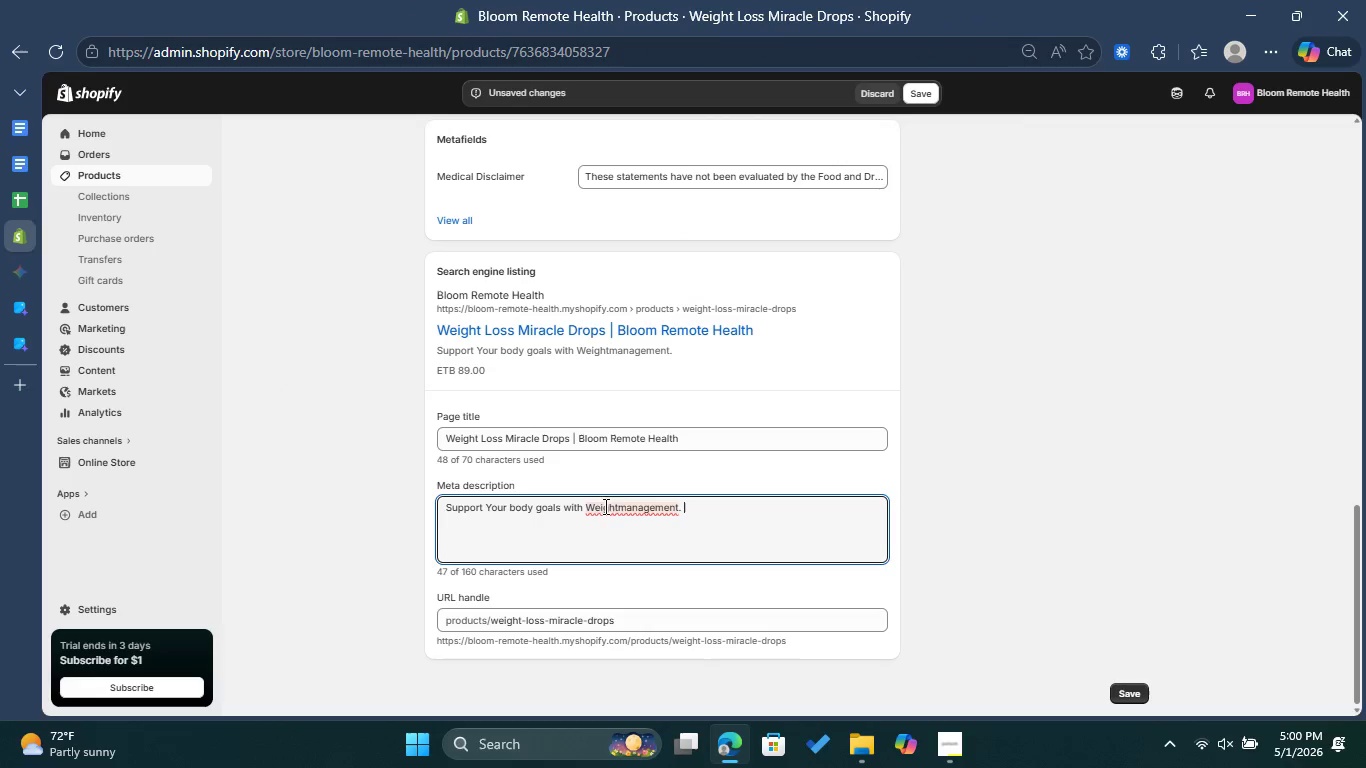 
left_click([617, 506])
 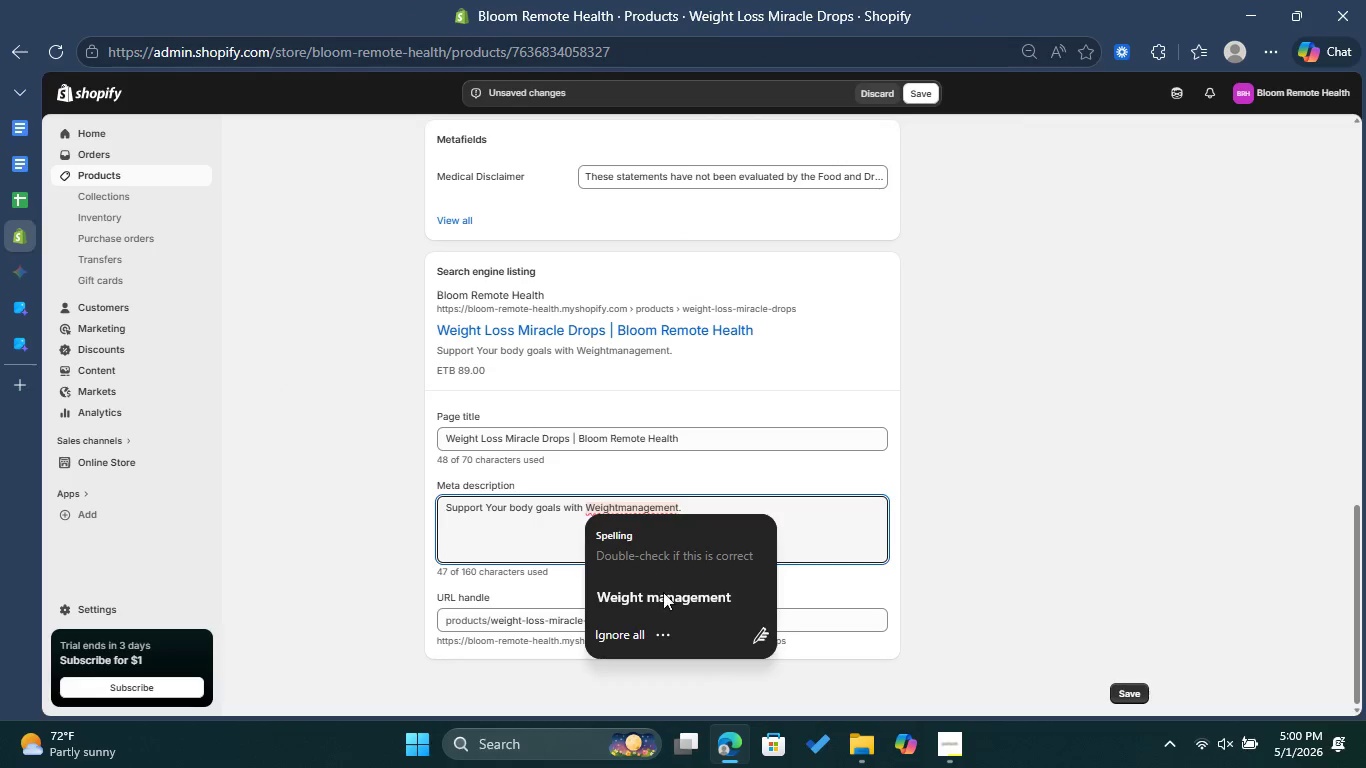 
left_click([663, 592])
 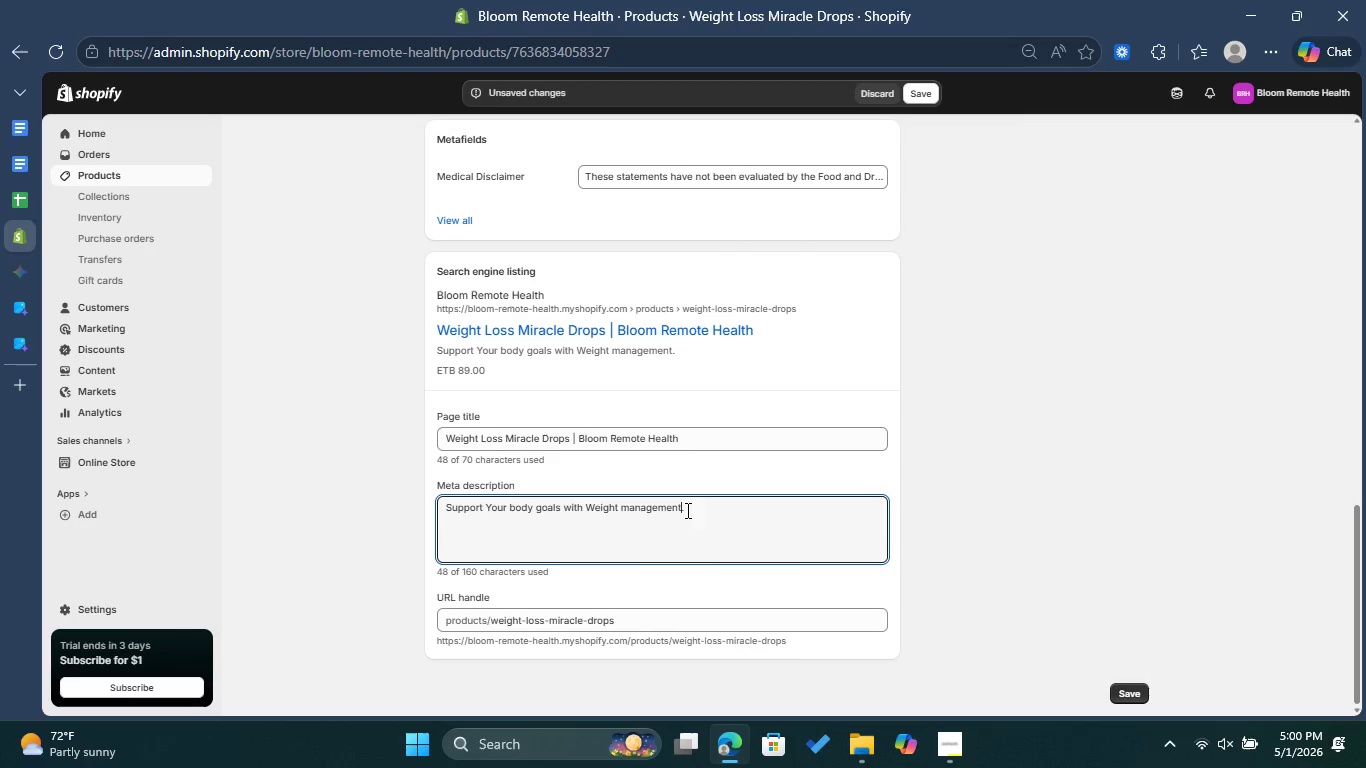 
left_click([693, 510])
 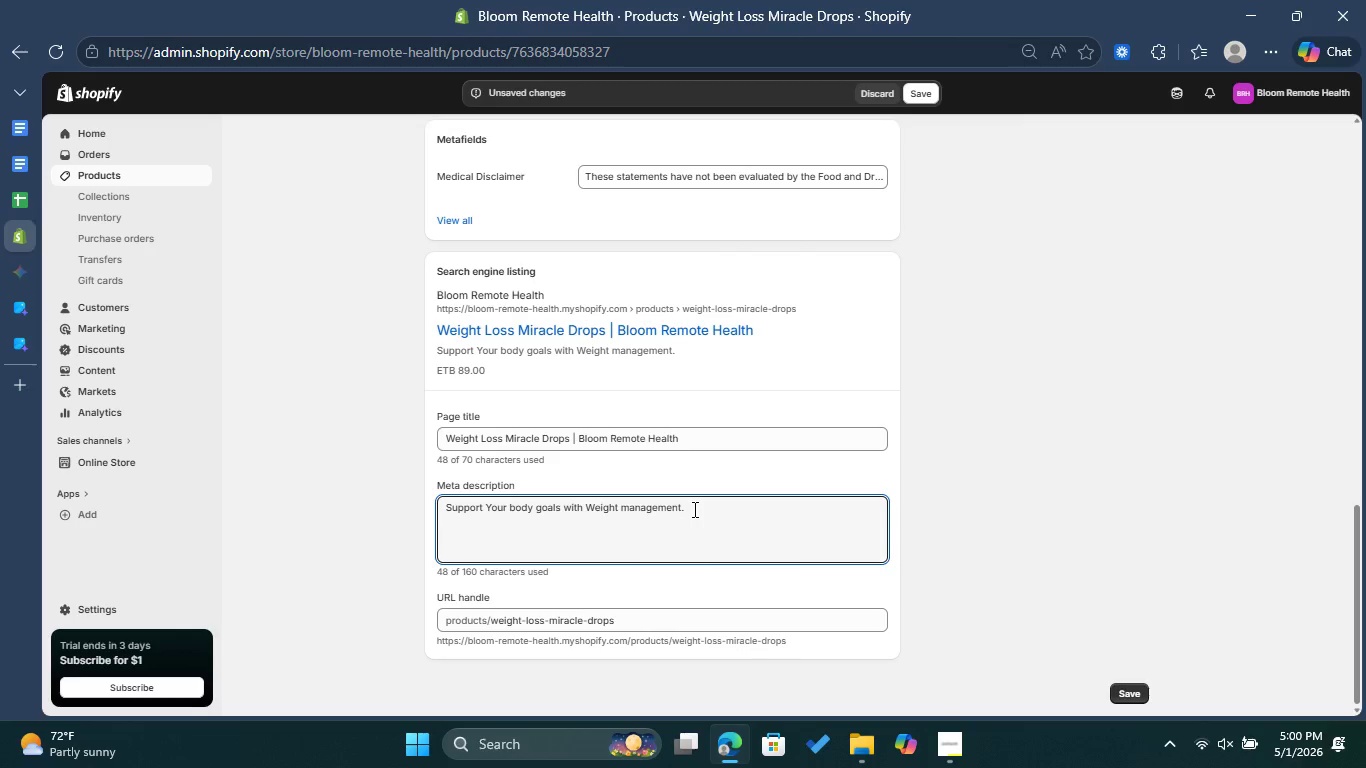 
type( )
key(Backspace)
type(Our certified coaches promote long-term wellness through habit basee)
key(Backspace)
type(d coaching )
key(Backspace)
type(. Book your consult now!)
 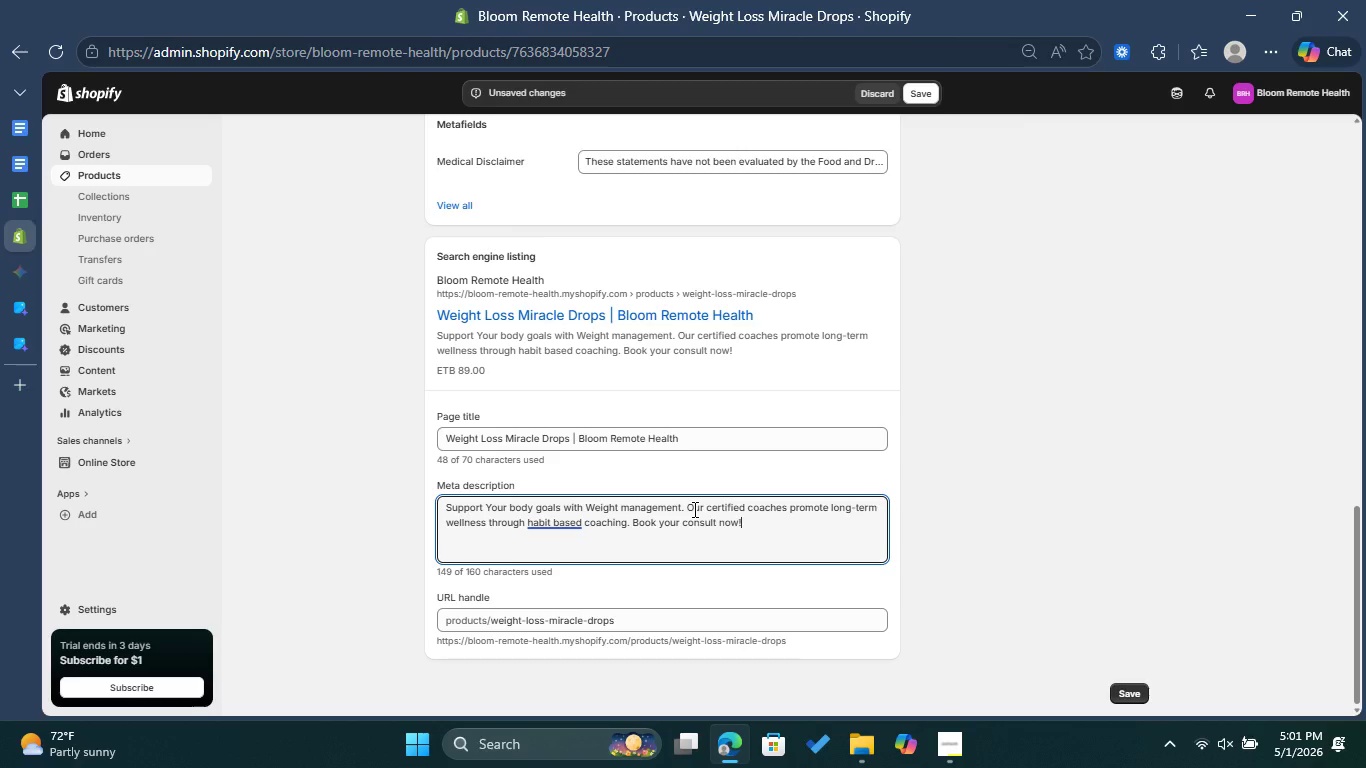 
wait(5.09)
 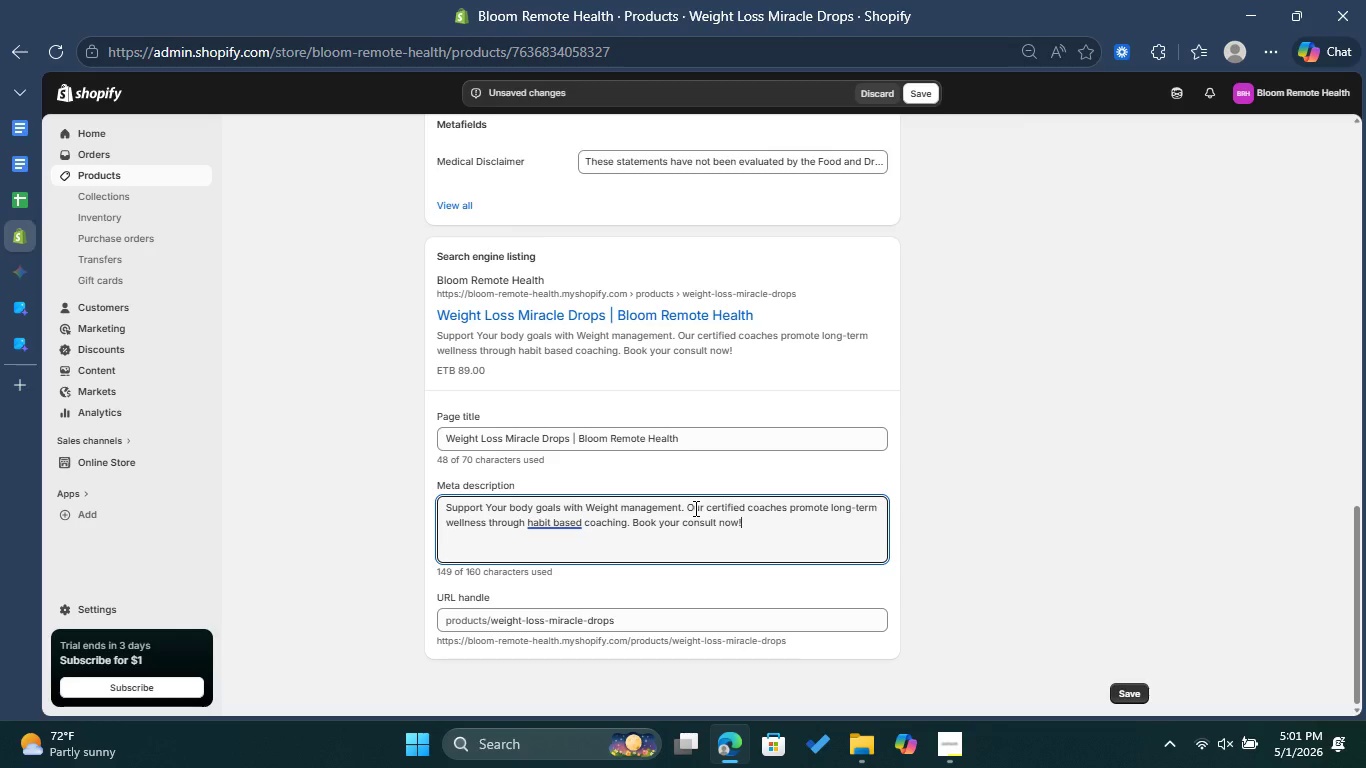 
scroll: coordinate [622, 431], scroll_direction: up, amount: 10.0
 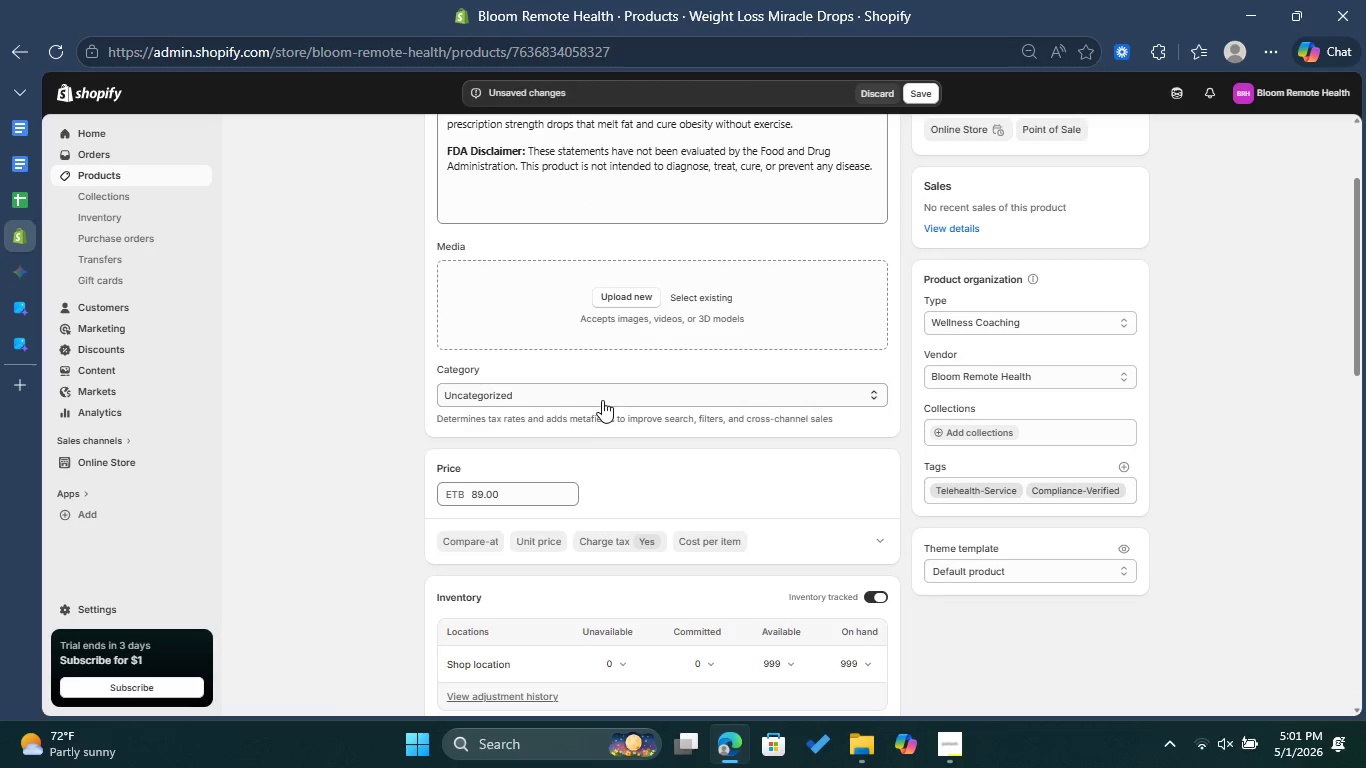 
left_click([602, 395])
 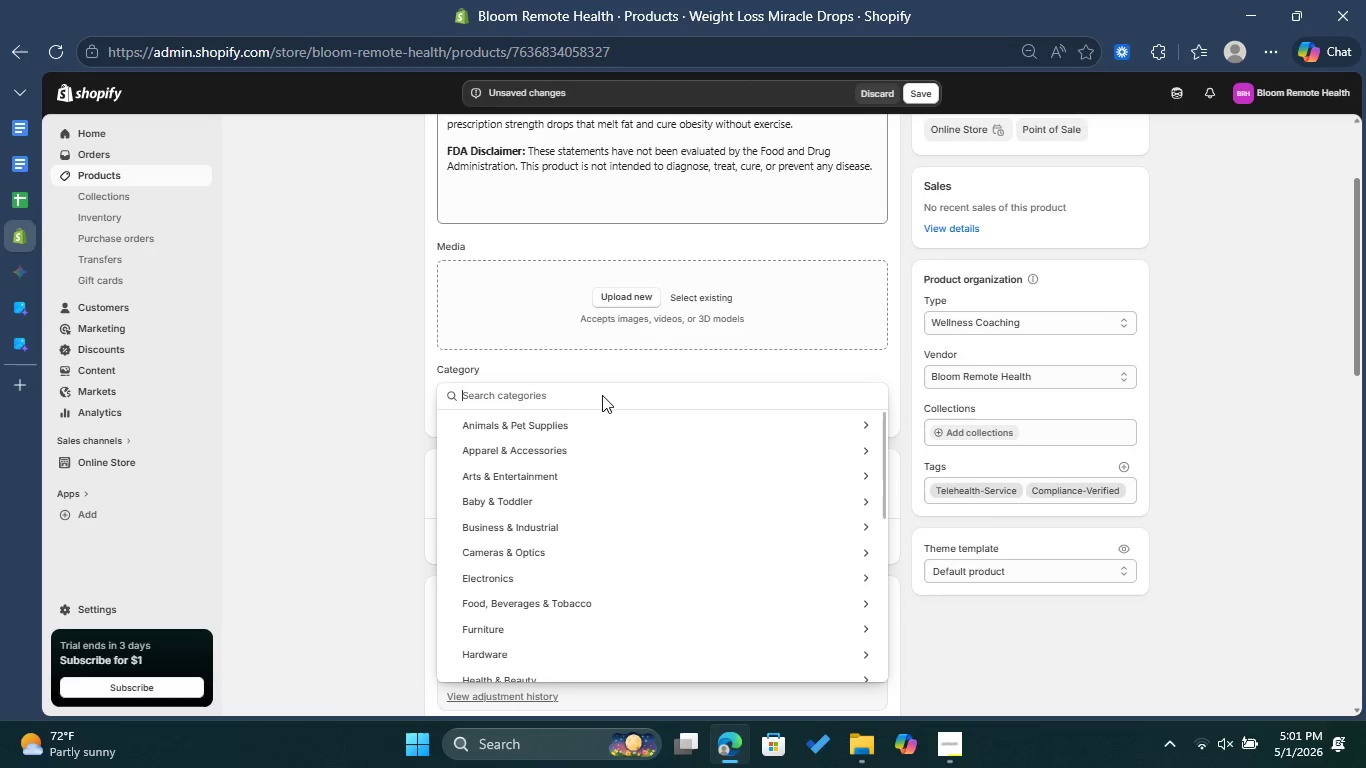 
type(Health )
 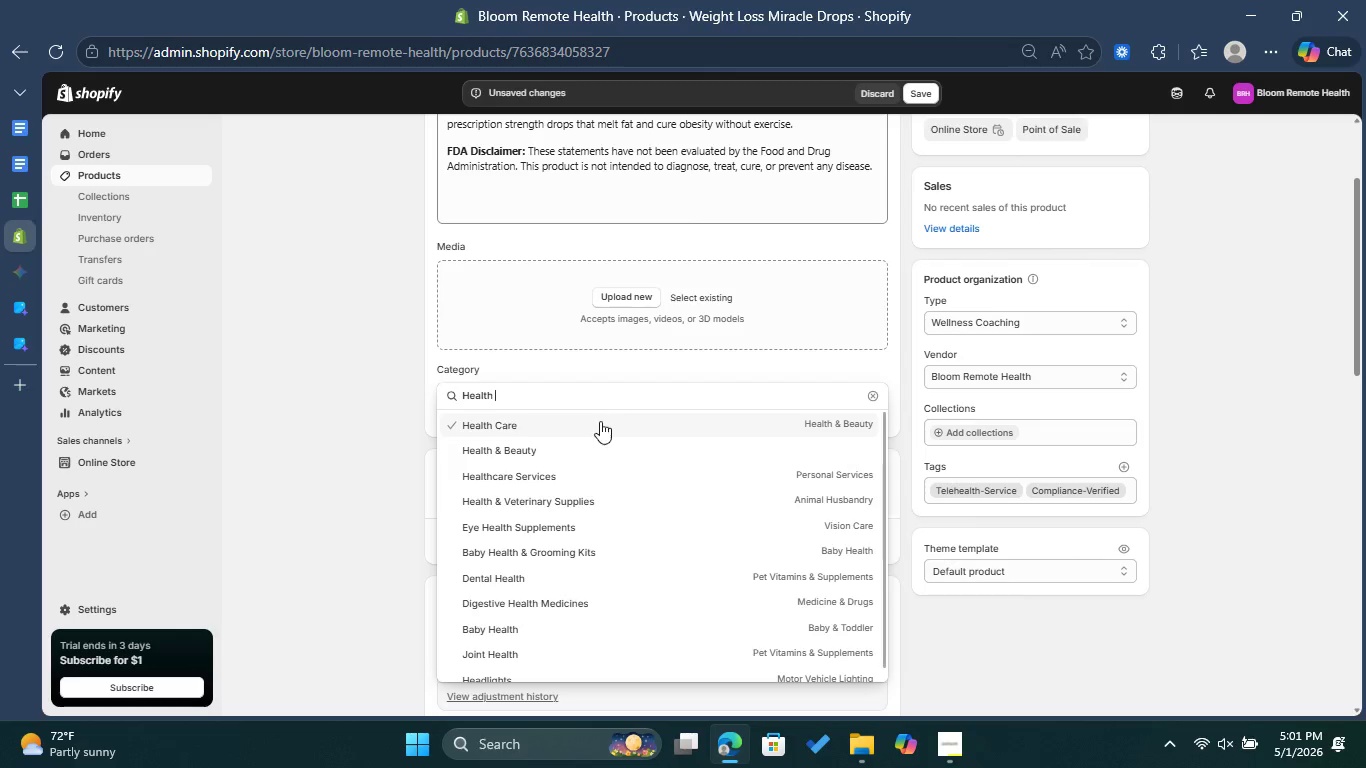 
left_click([600, 421])
 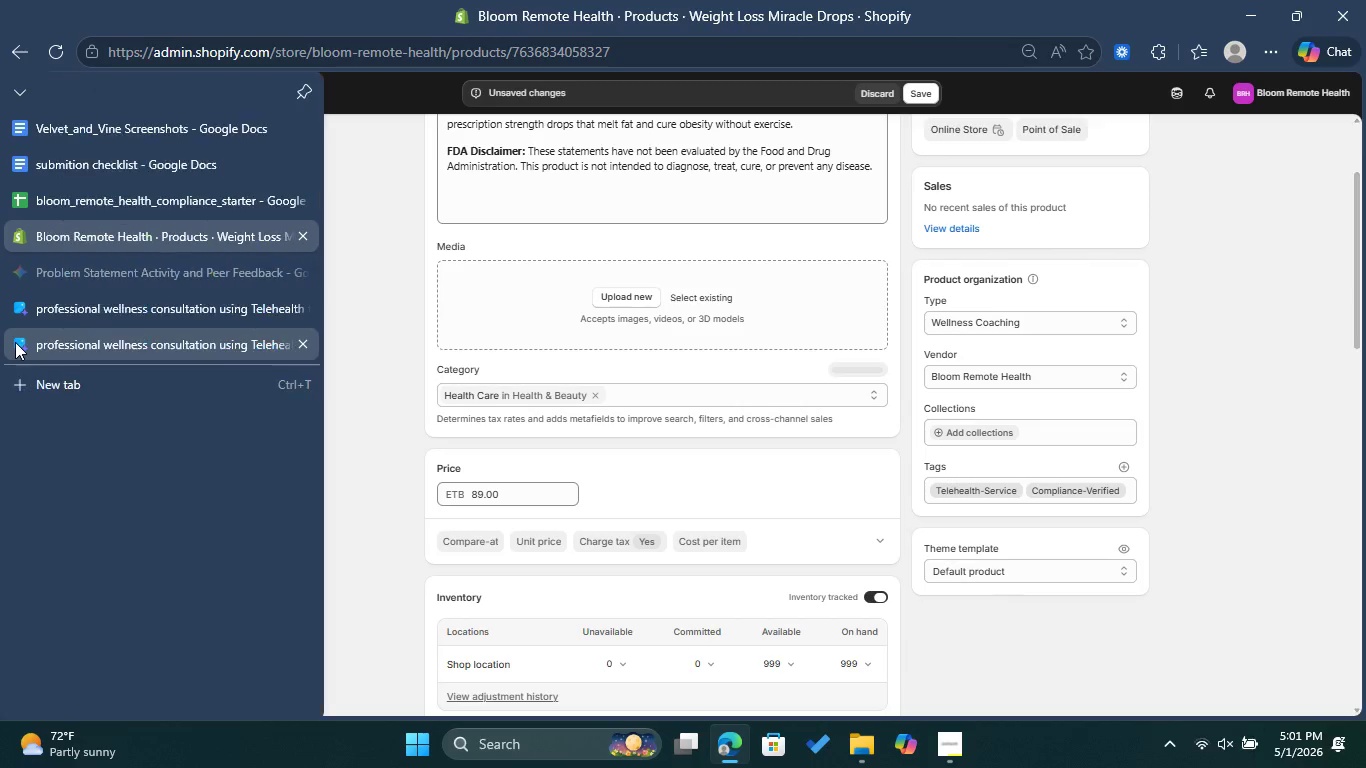 
left_click([15, 342])
 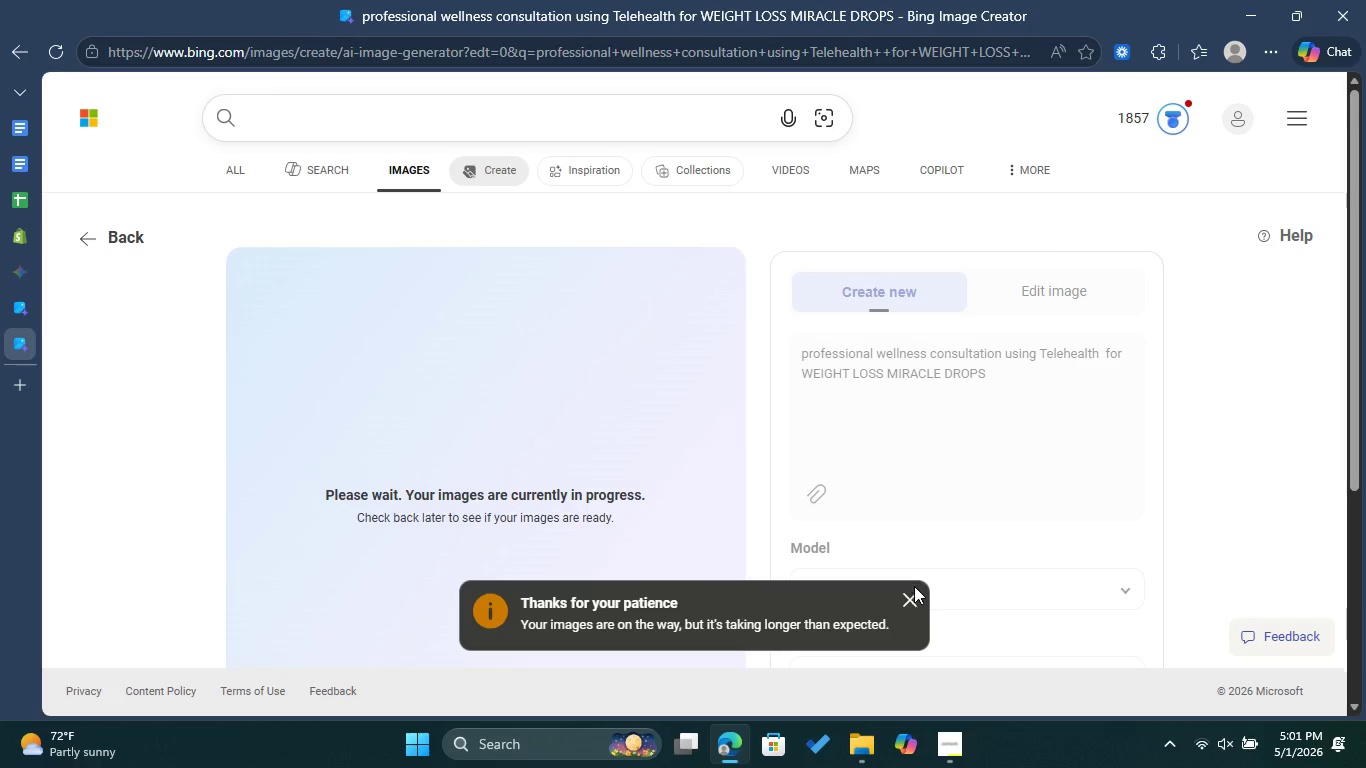 
left_click([912, 592])
 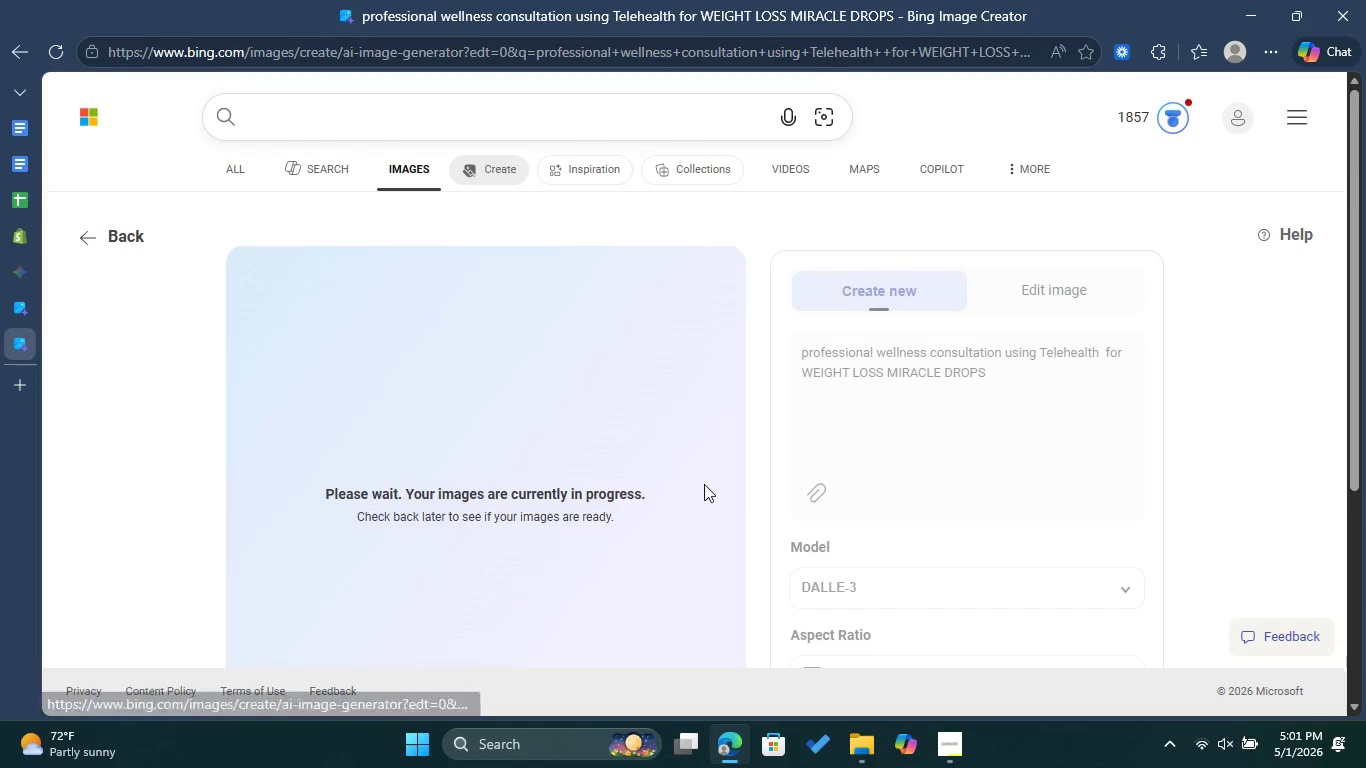 
scroll: coordinate [704, 484], scroll_direction: none, amount: 0.0
 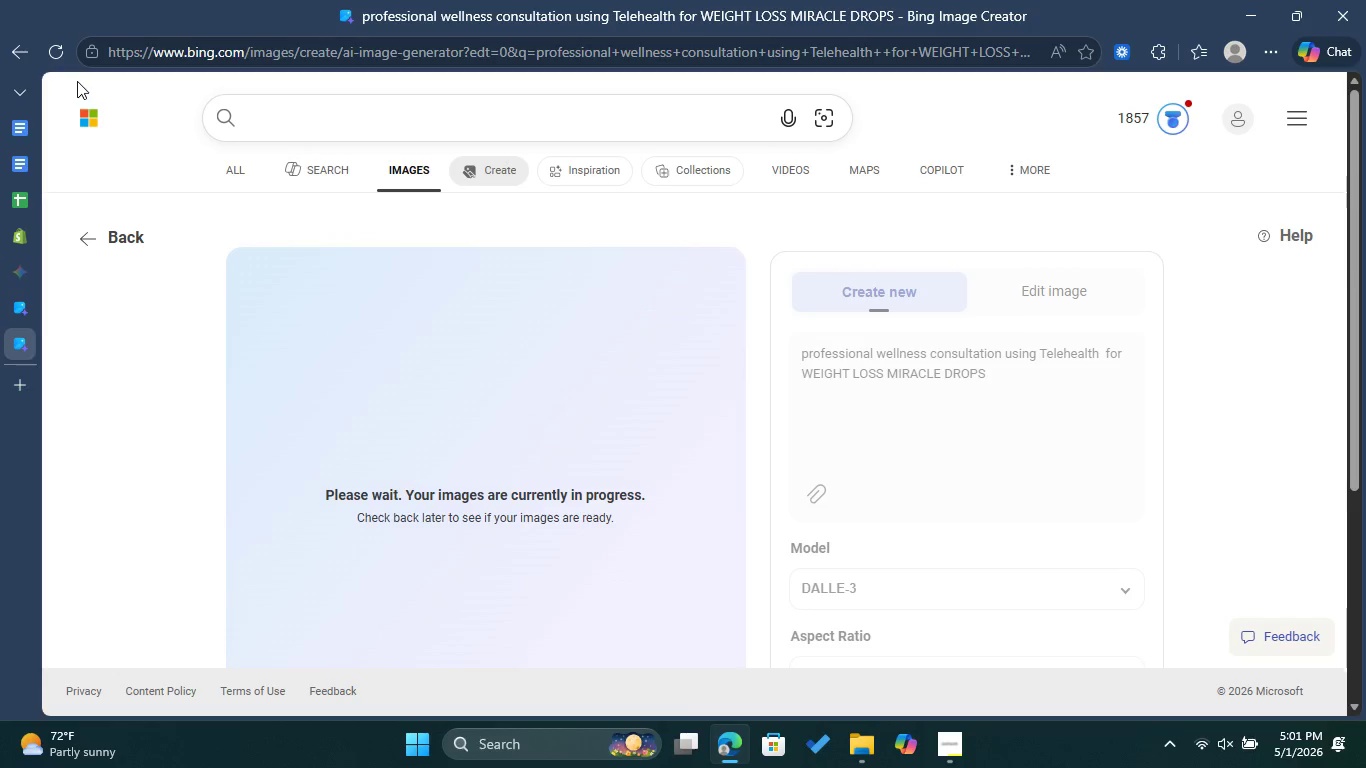 
left_click([59, 57])
 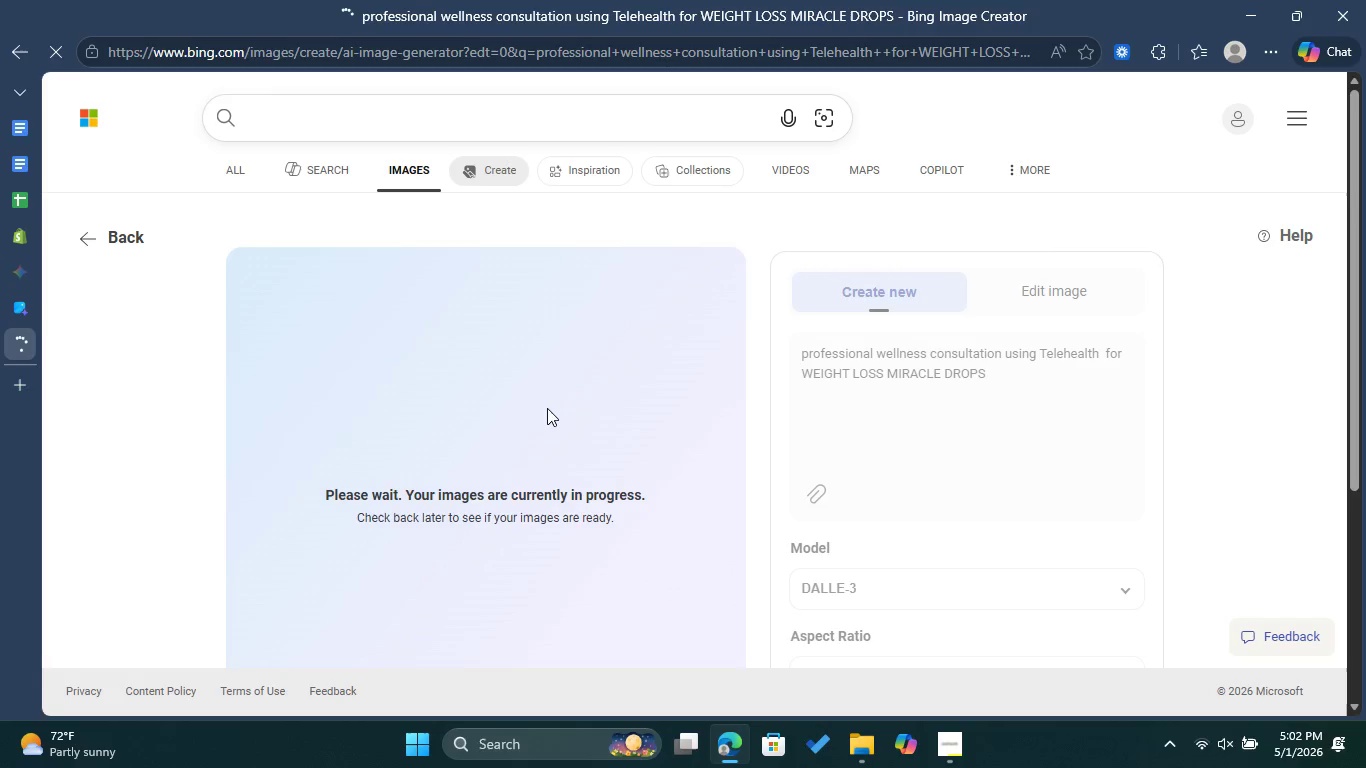 
wait(8.36)
 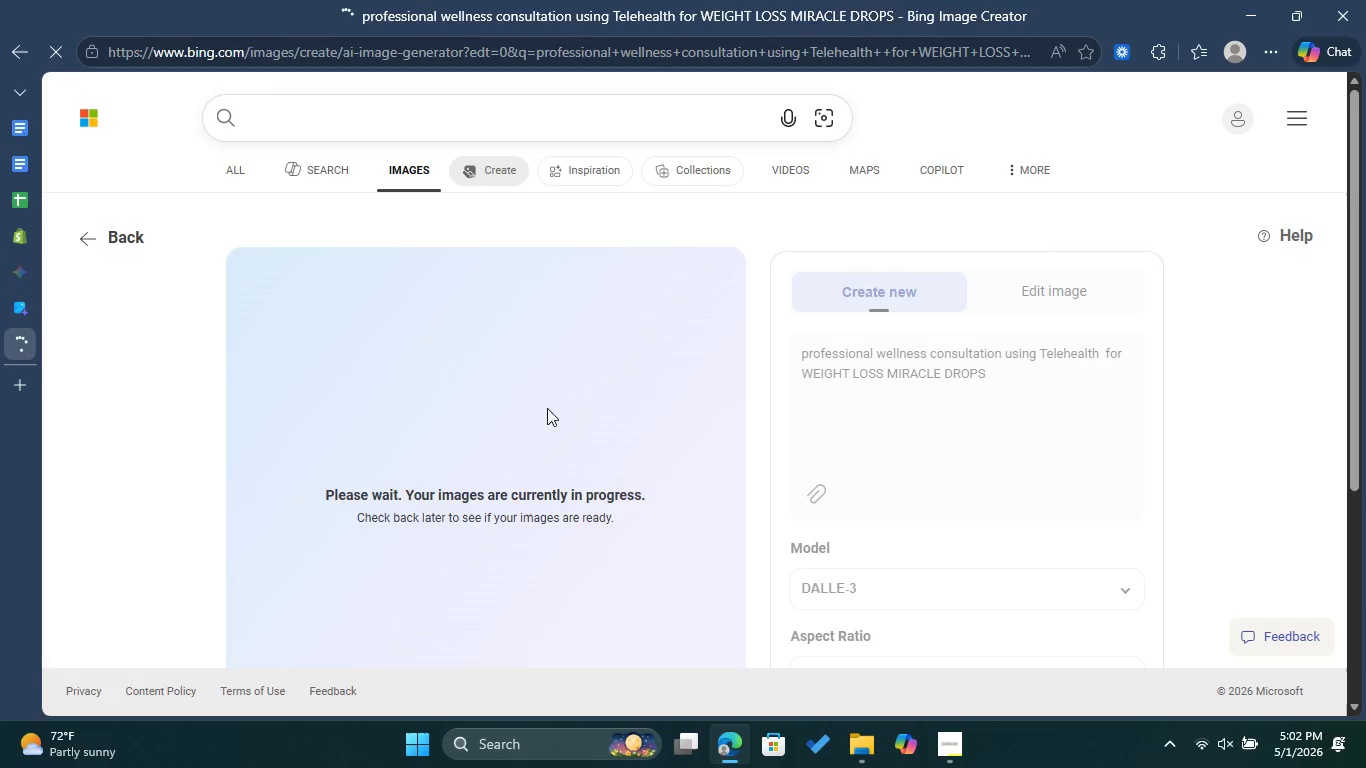 
scroll: coordinate [547, 408], scroll_direction: down, amount: 2.0
 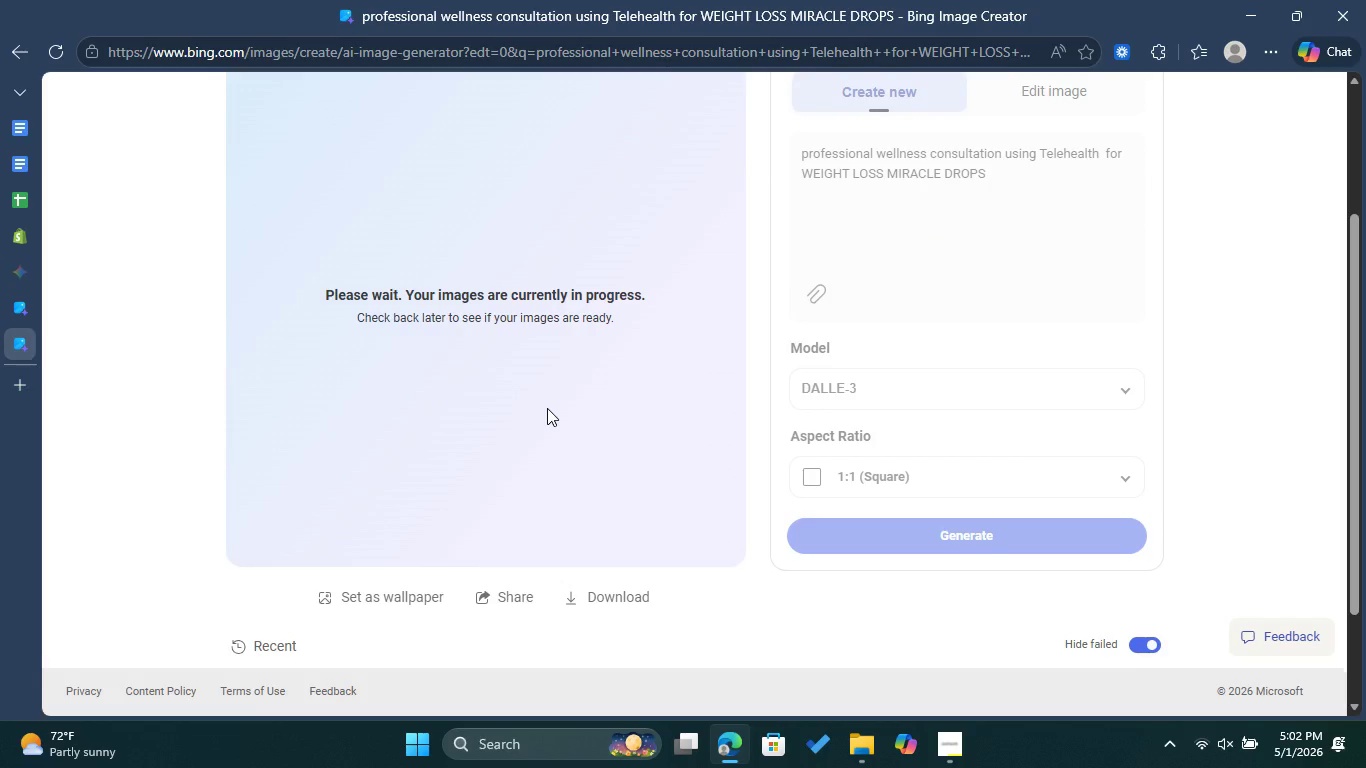 
scroll: coordinate [547, 408], scroll_direction: up, amount: 1.0
 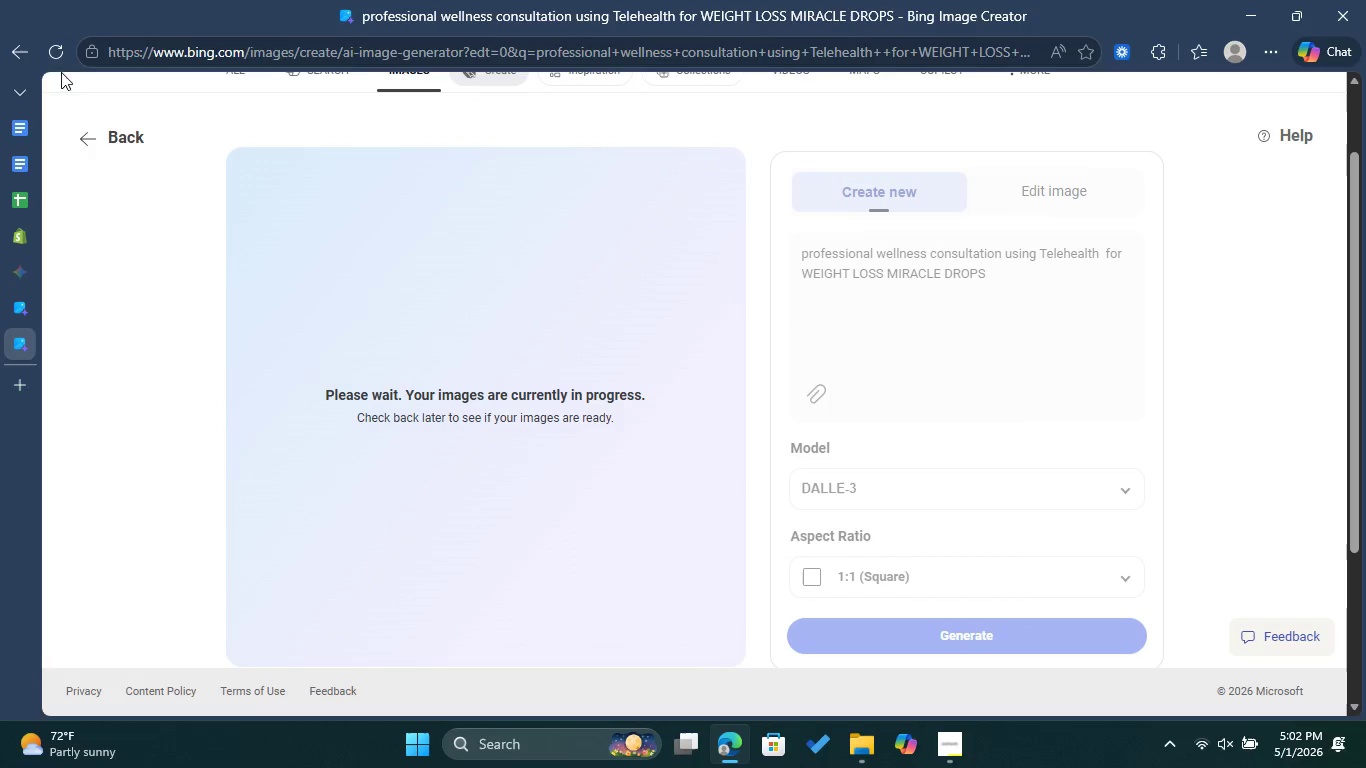 
left_click([61, 55])
 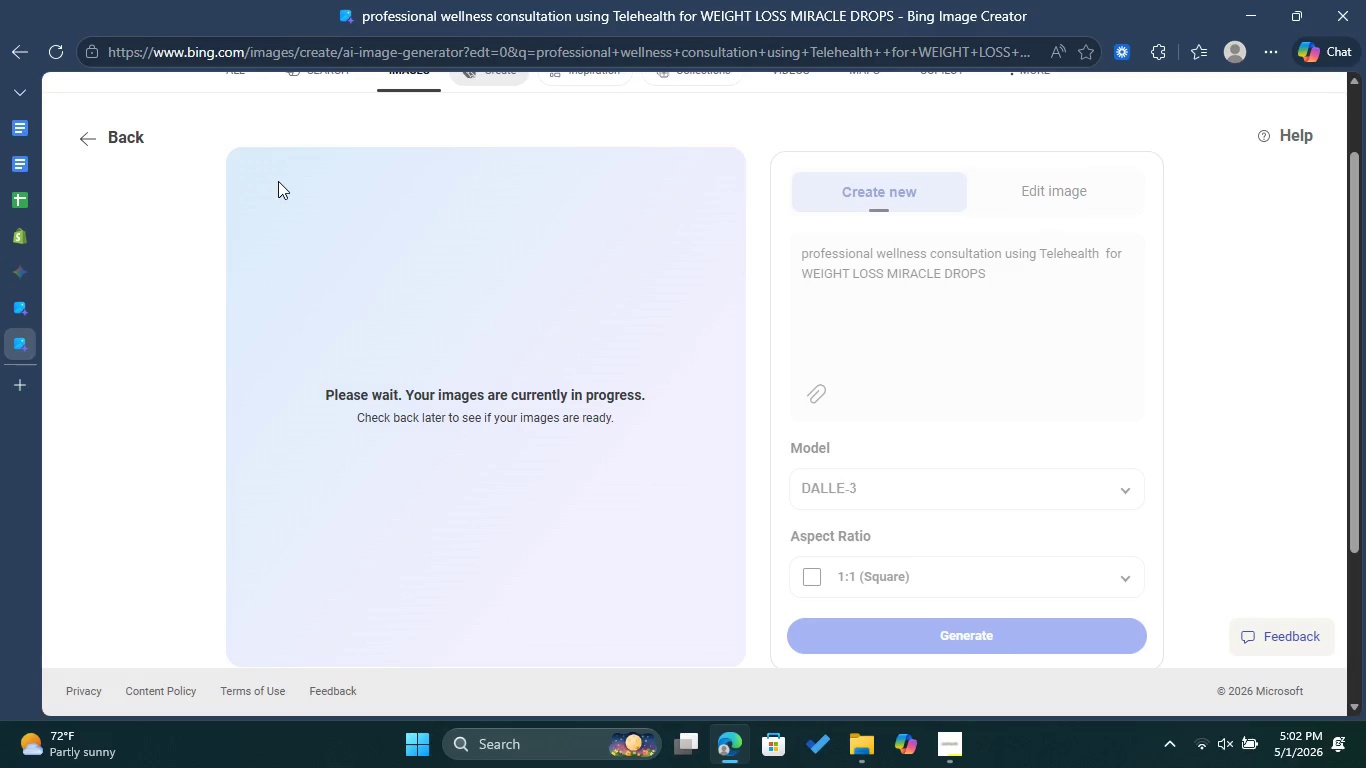 
wait(6.58)
 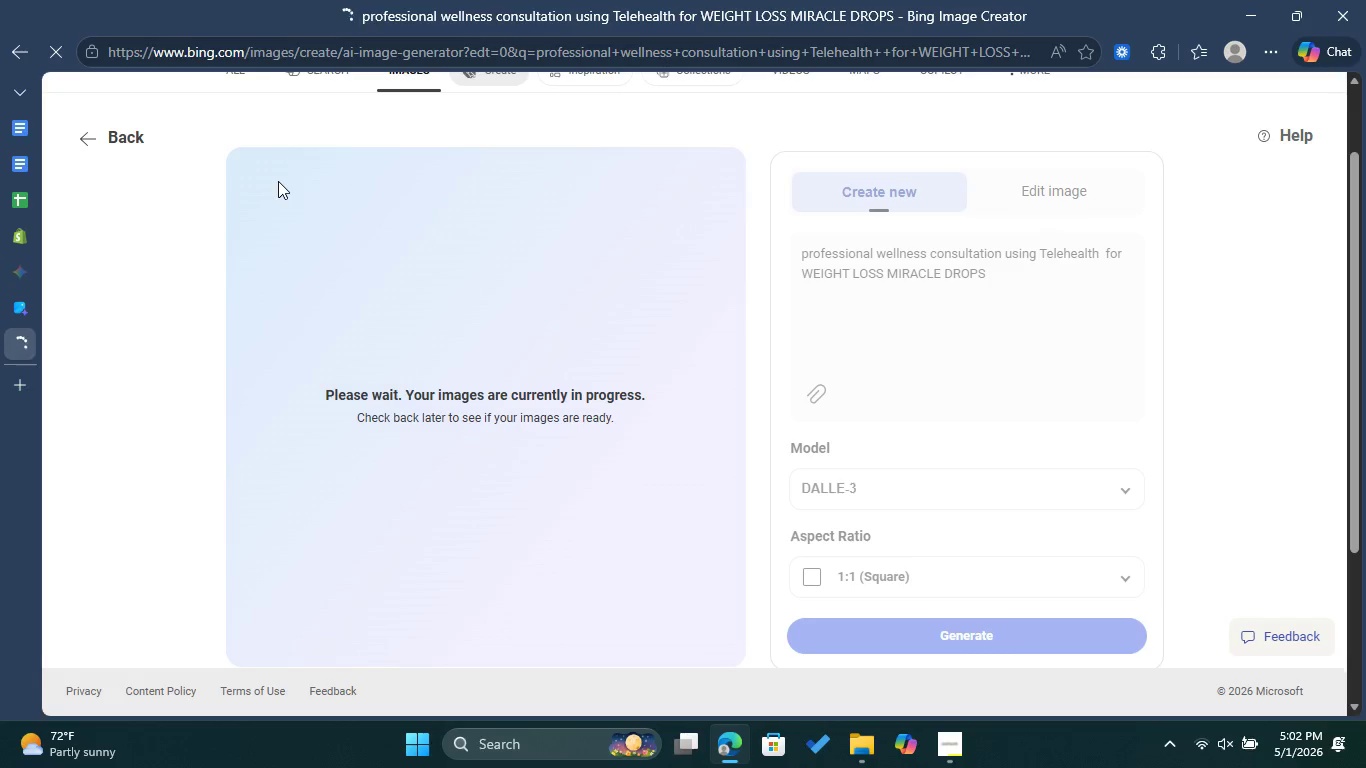 
left_click([1055, 268])
 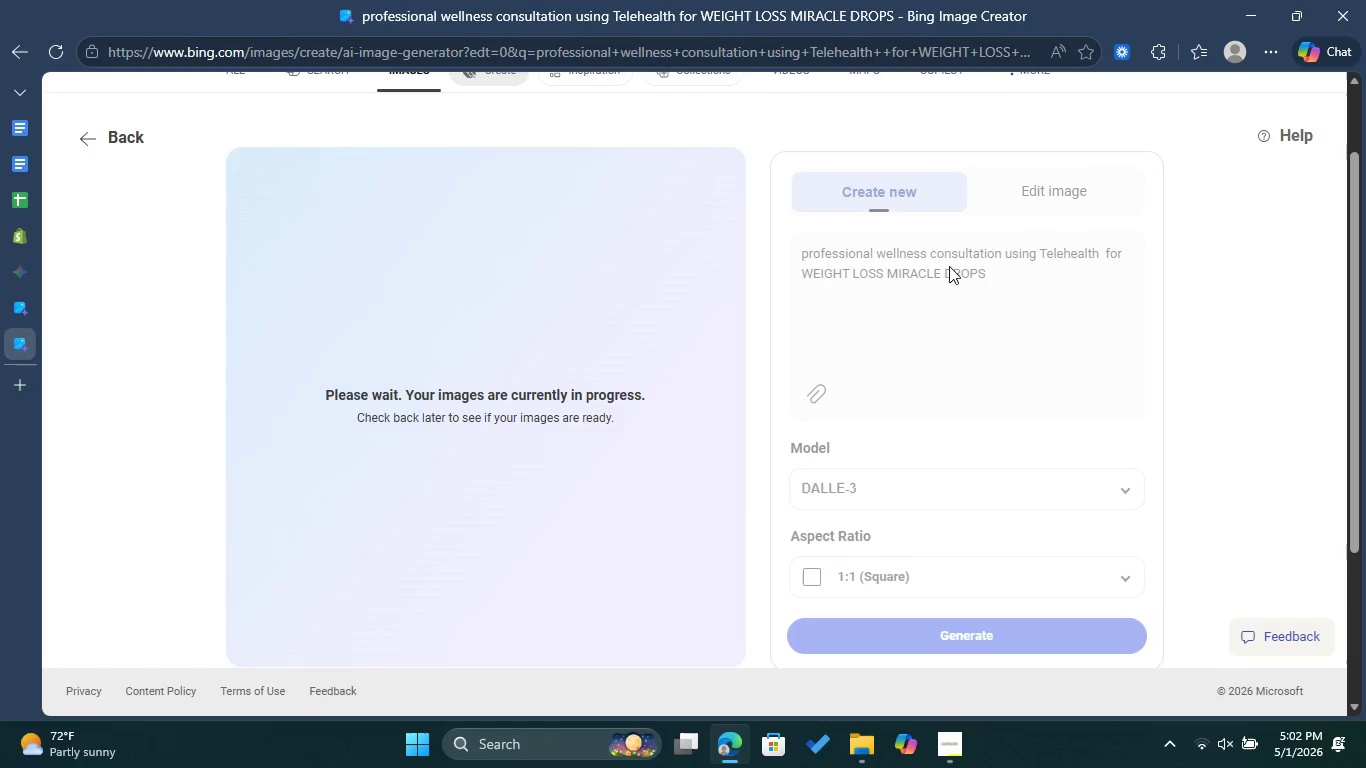 
scroll: coordinate [851, 266], scroll_direction: up, amount: 2.0
 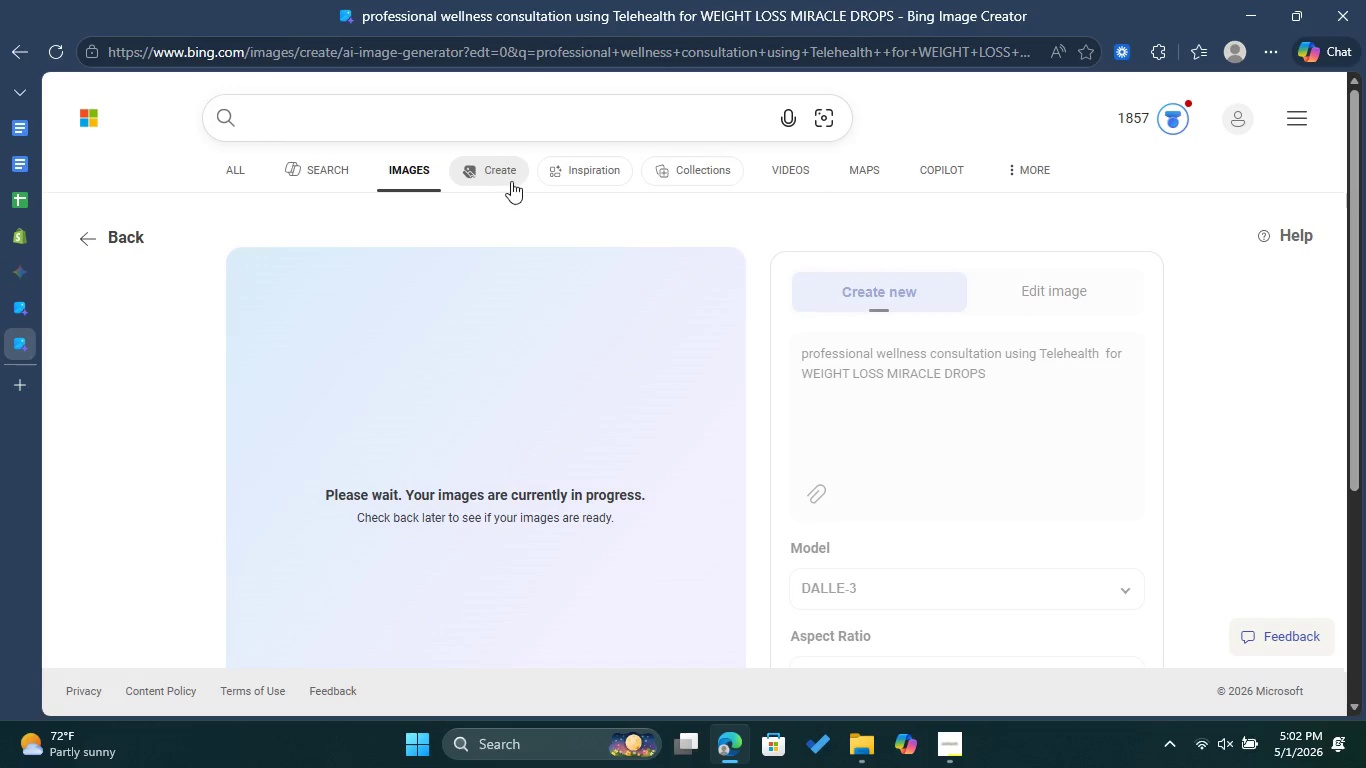 
left_click([510, 178])
 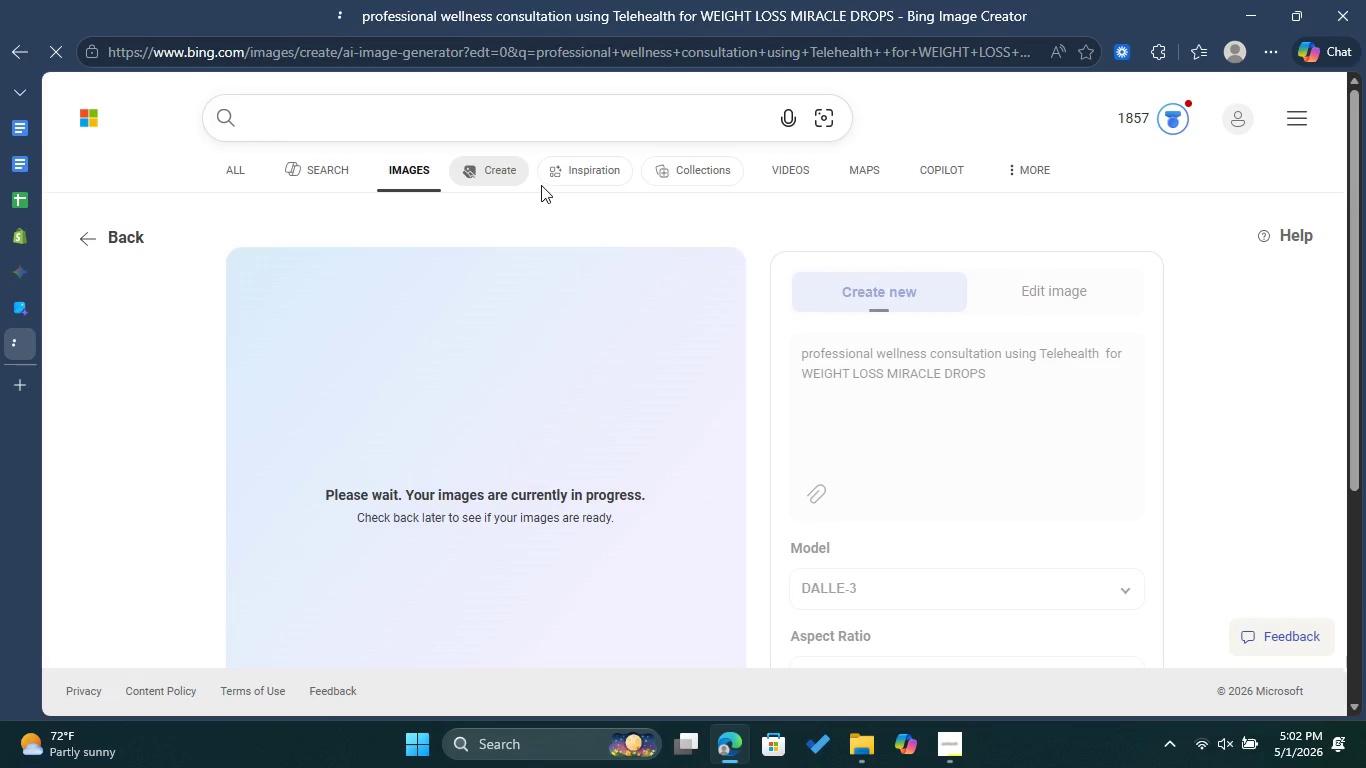 
left_click([400, 181])
 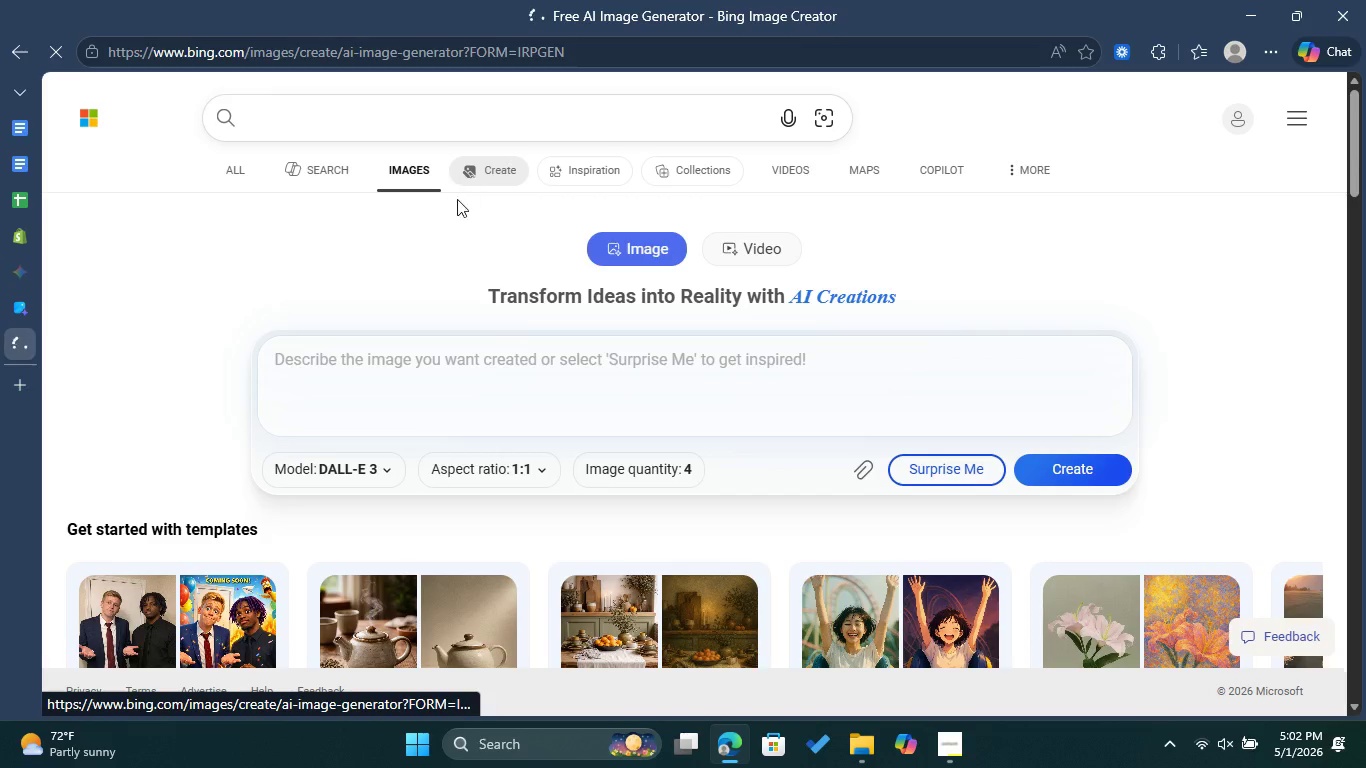 
scroll: coordinate [444, 256], scroll_direction: up, amount: 1.0
 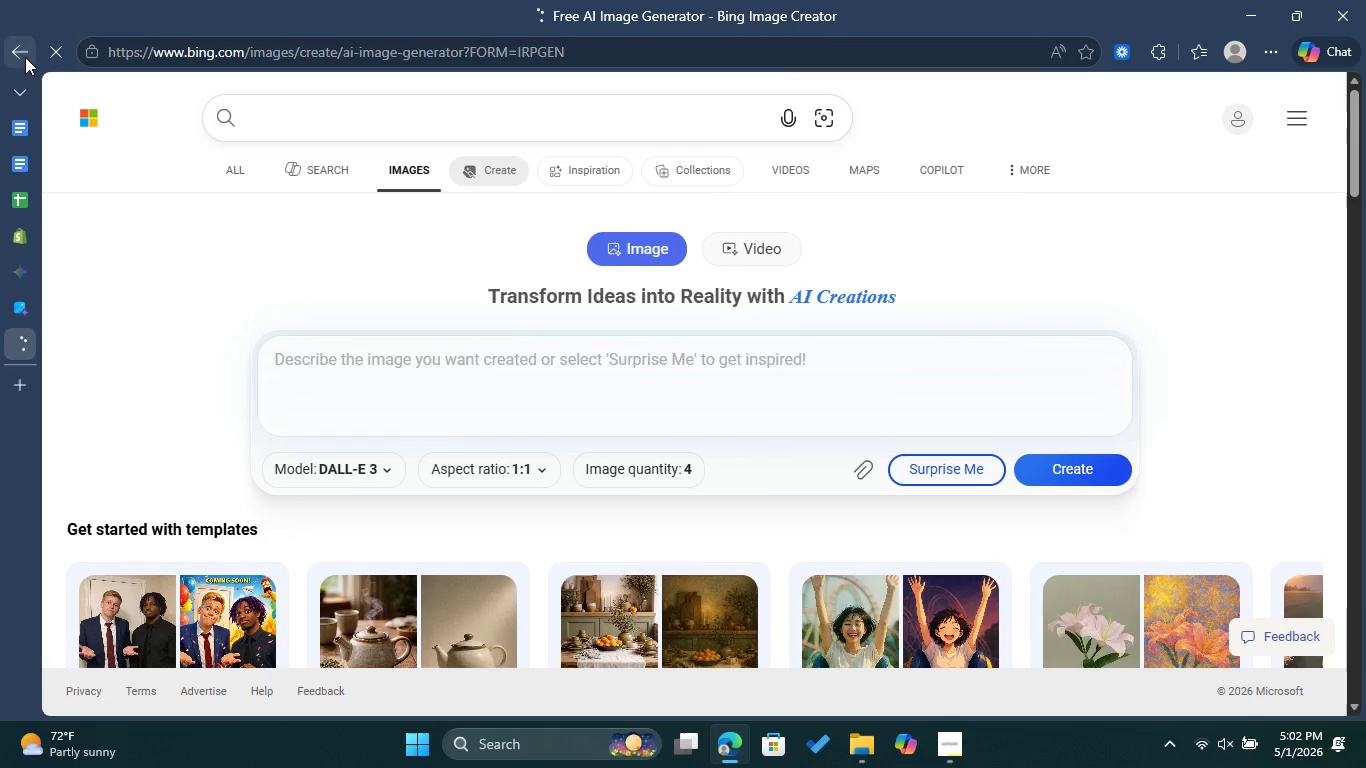 
left_click([25, 57])
 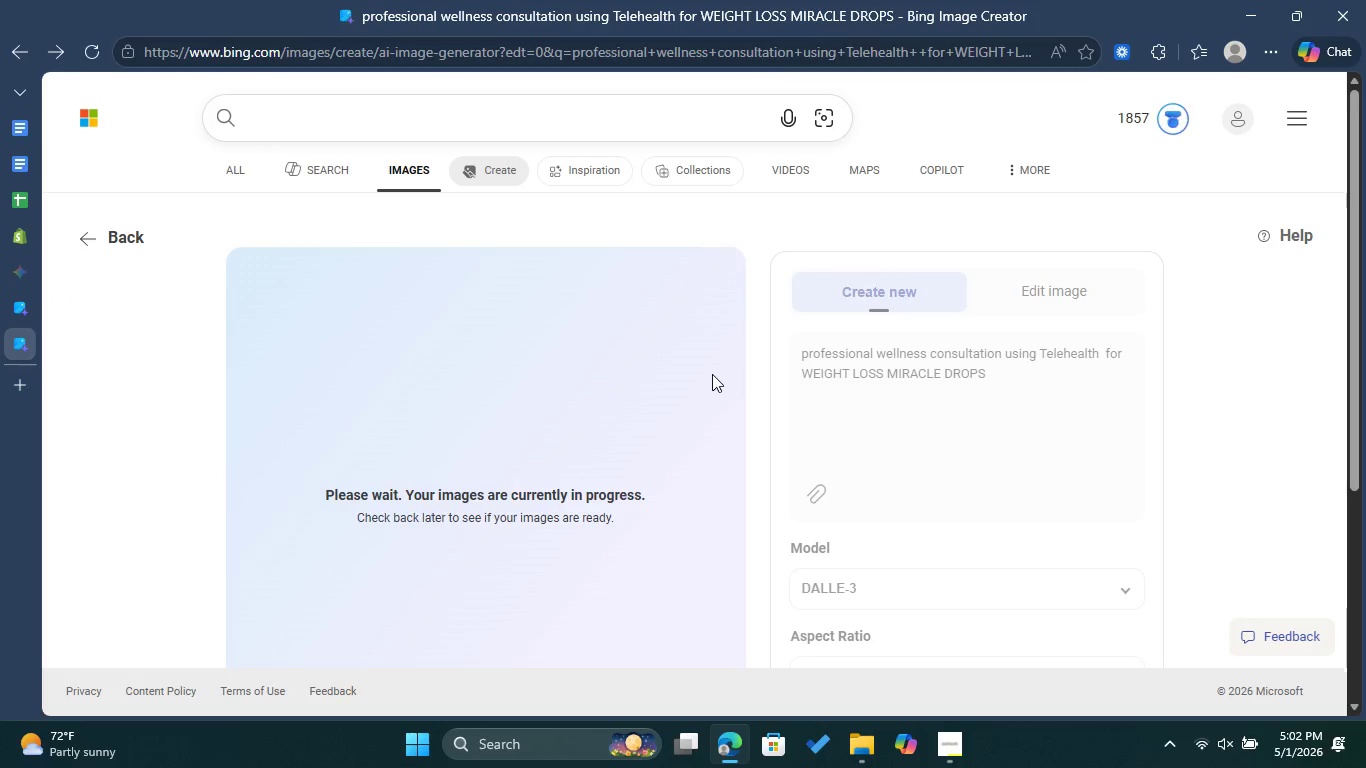 
wait(7.81)
 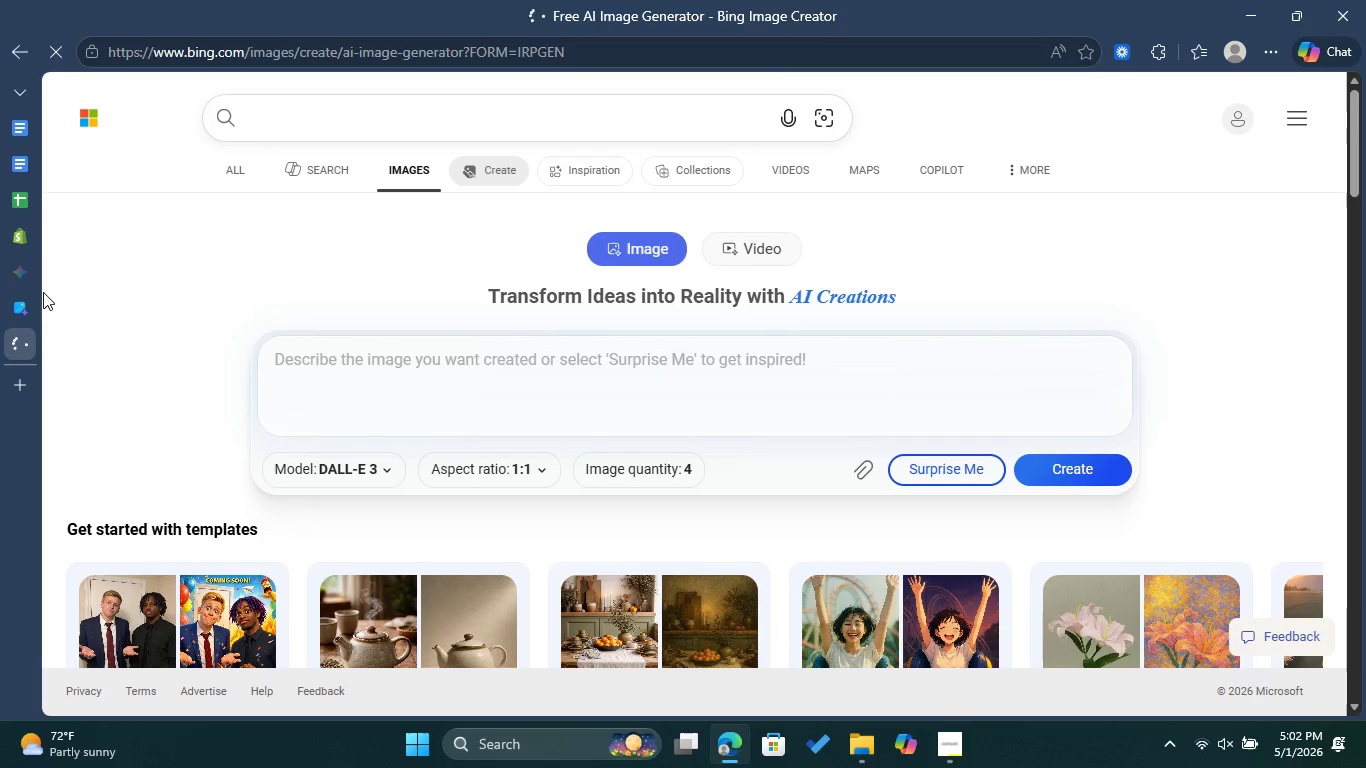 
left_click([86, 60])
 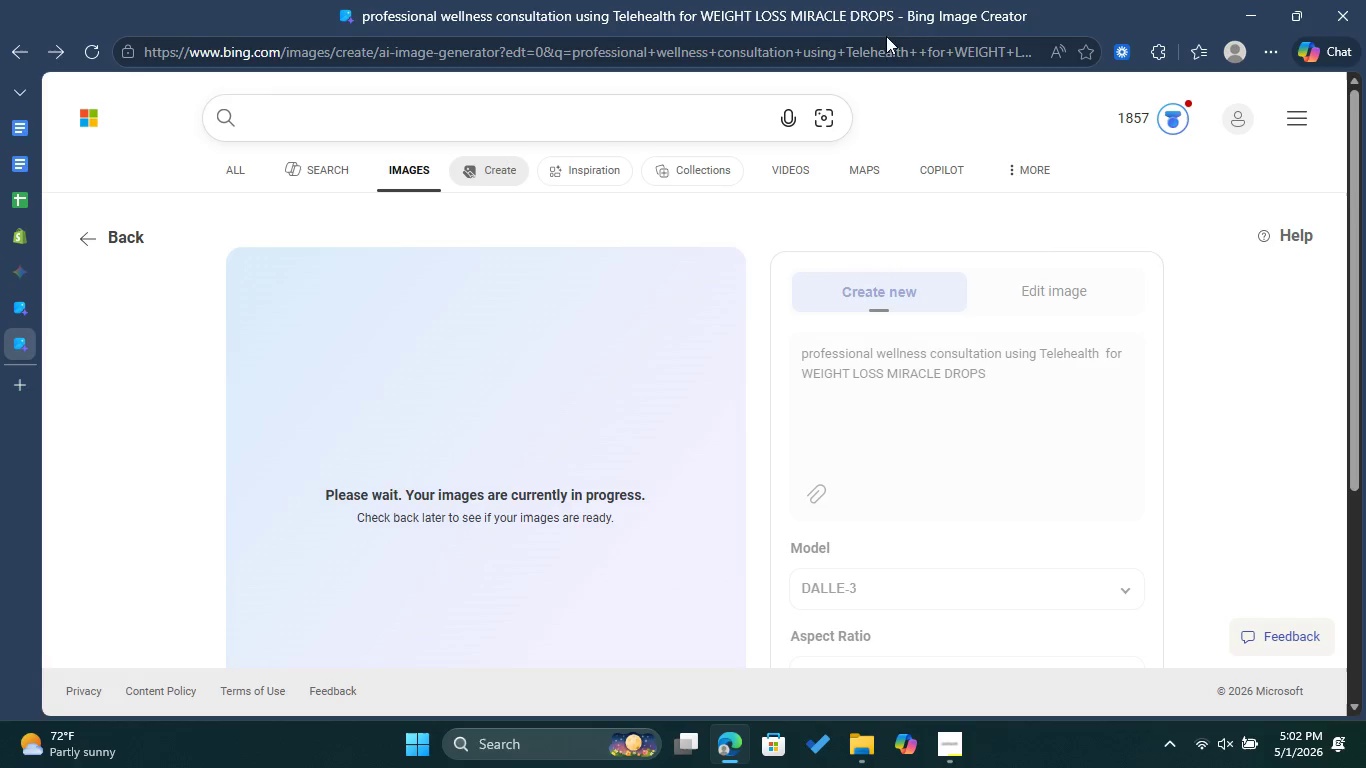 
left_click_drag(start_coordinate=[897, 14], to_coordinate=[741, 4])
 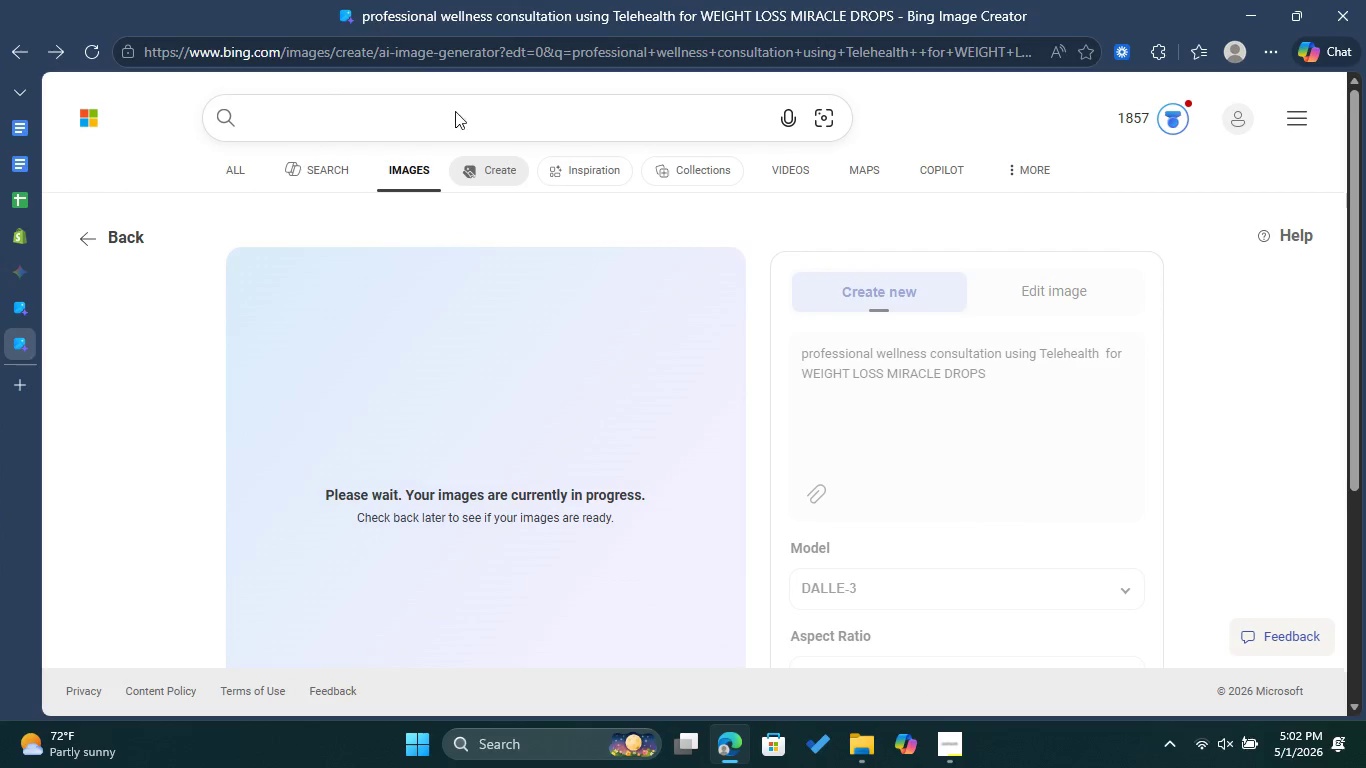 
scroll: coordinate [831, 346], scroll_direction: down, amount: 1.0
 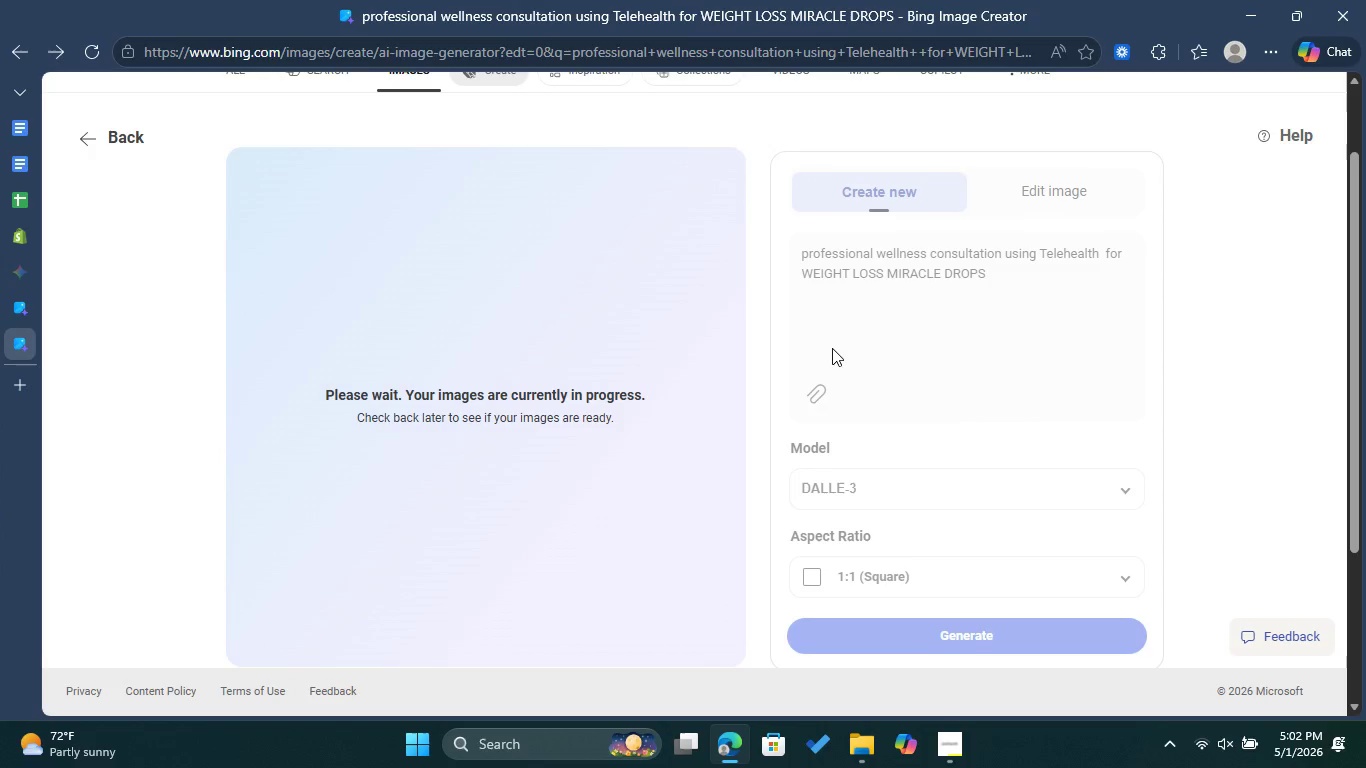 
scroll: coordinate [832, 348], scroll_direction: up, amount: 1.0
 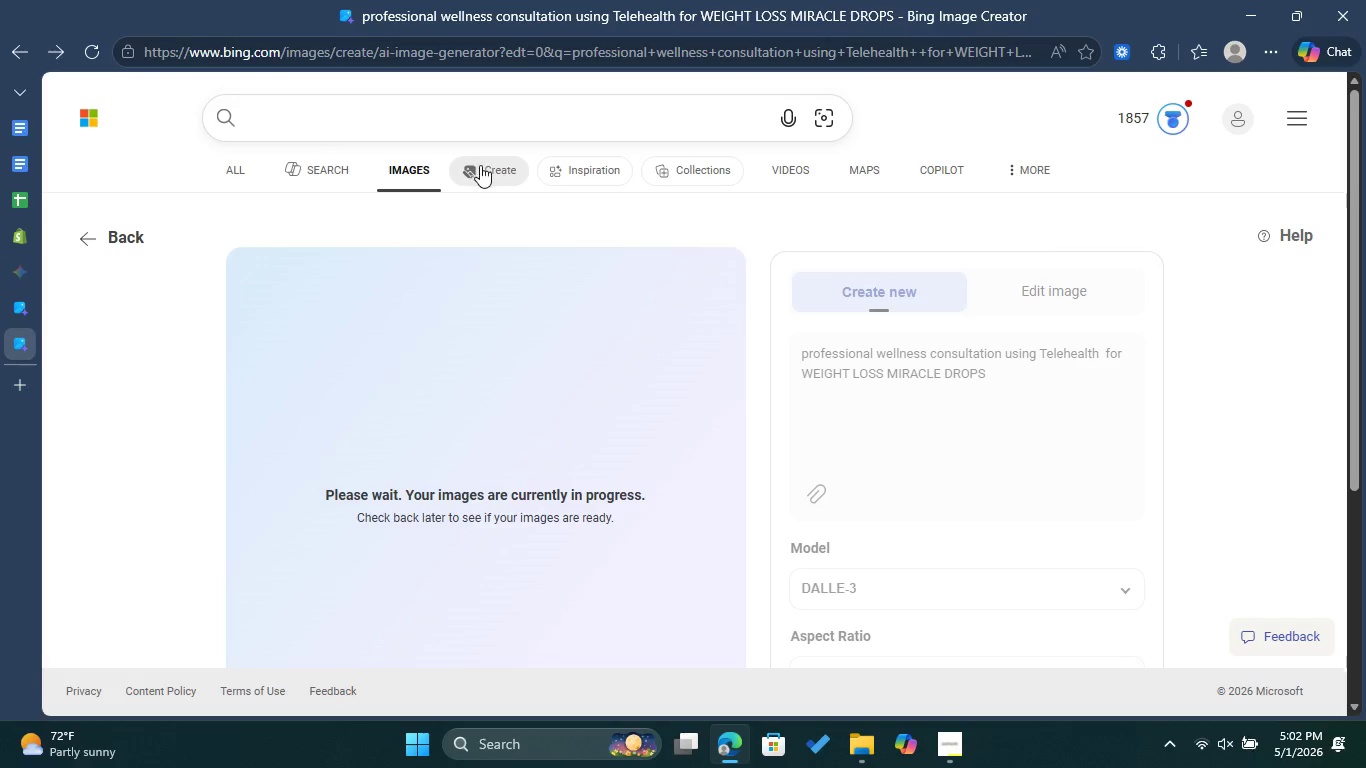 
left_click([490, 180])
 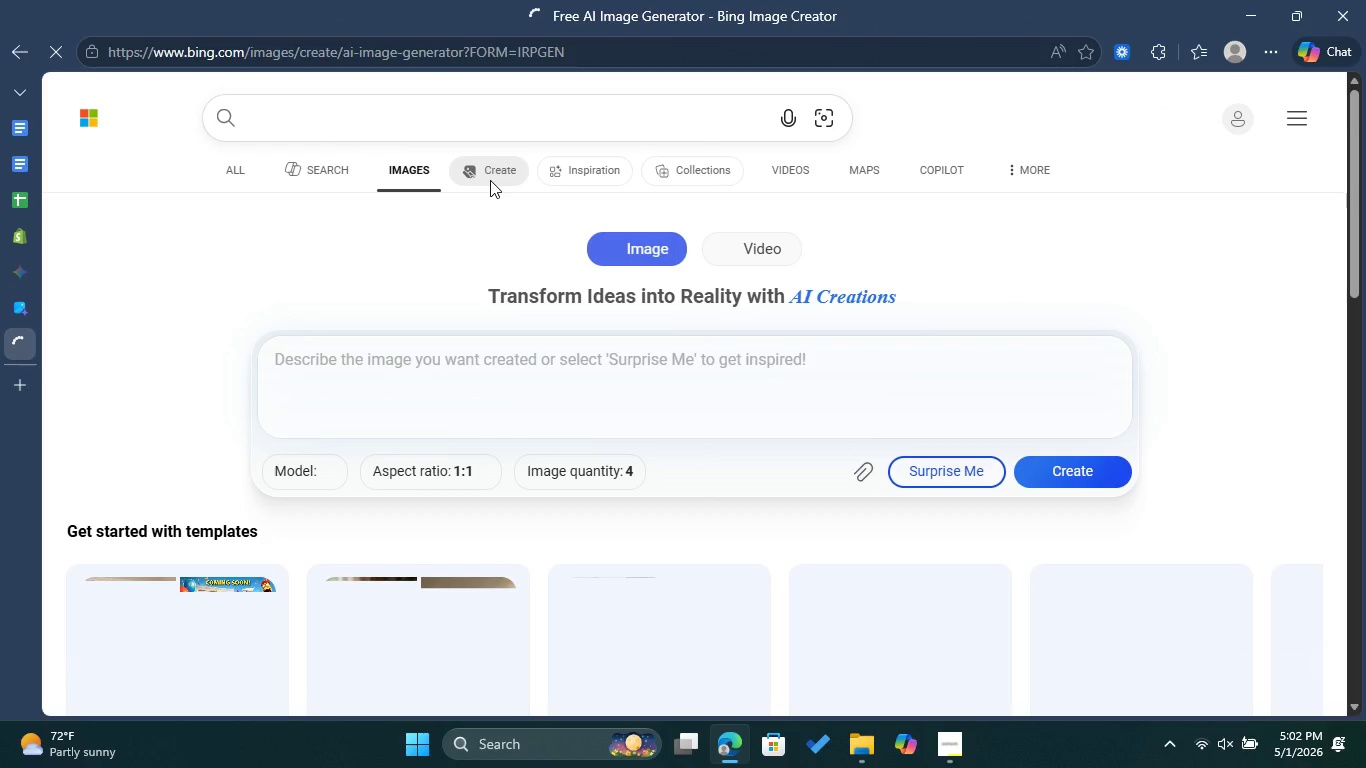 
left_click([543, 396])
 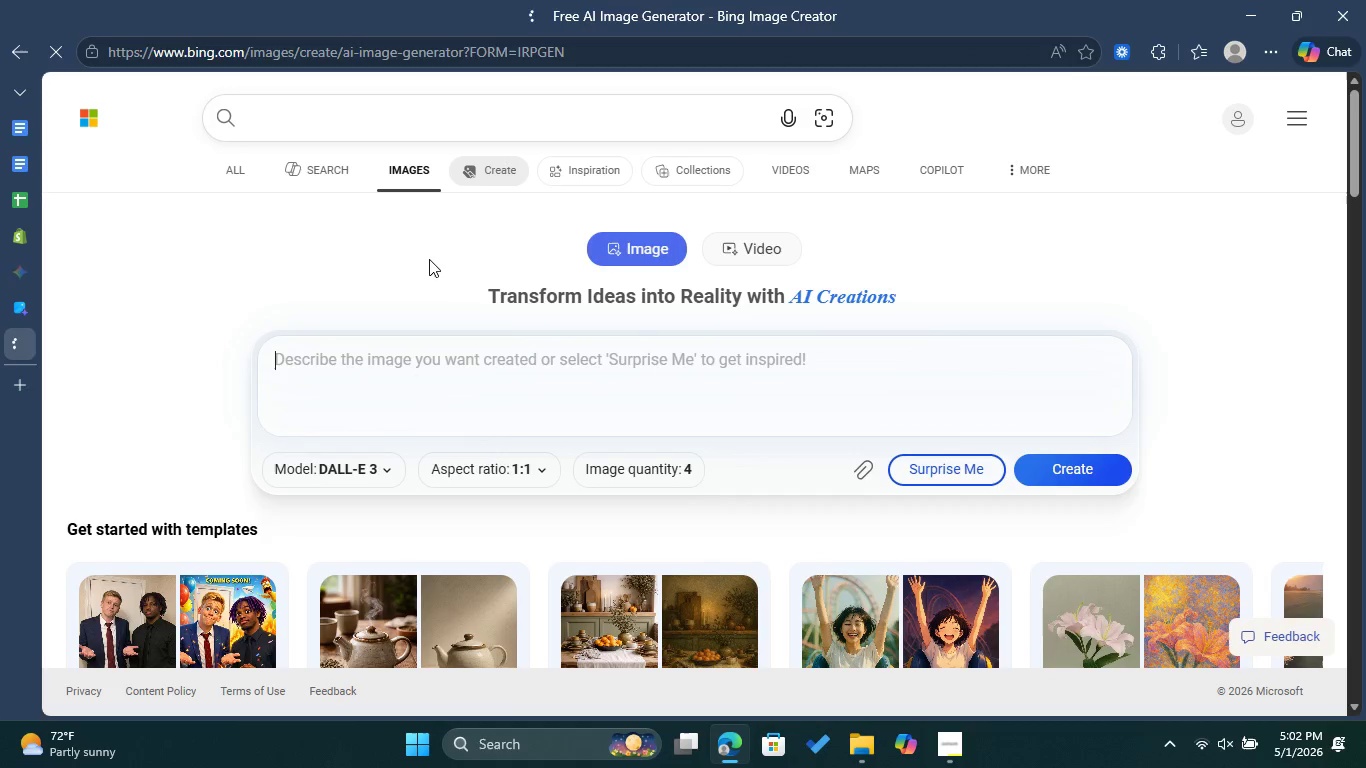 
type(proffes)
key(Backspace)
key(Backspace)
key(Backspace)
key(Backspace)
key(Backspace)
key(Backspace)
key(Backspace)
type(tele health proffes)
key(Backspace)
key(Backspace)
key(Backspace)
type(essional )
 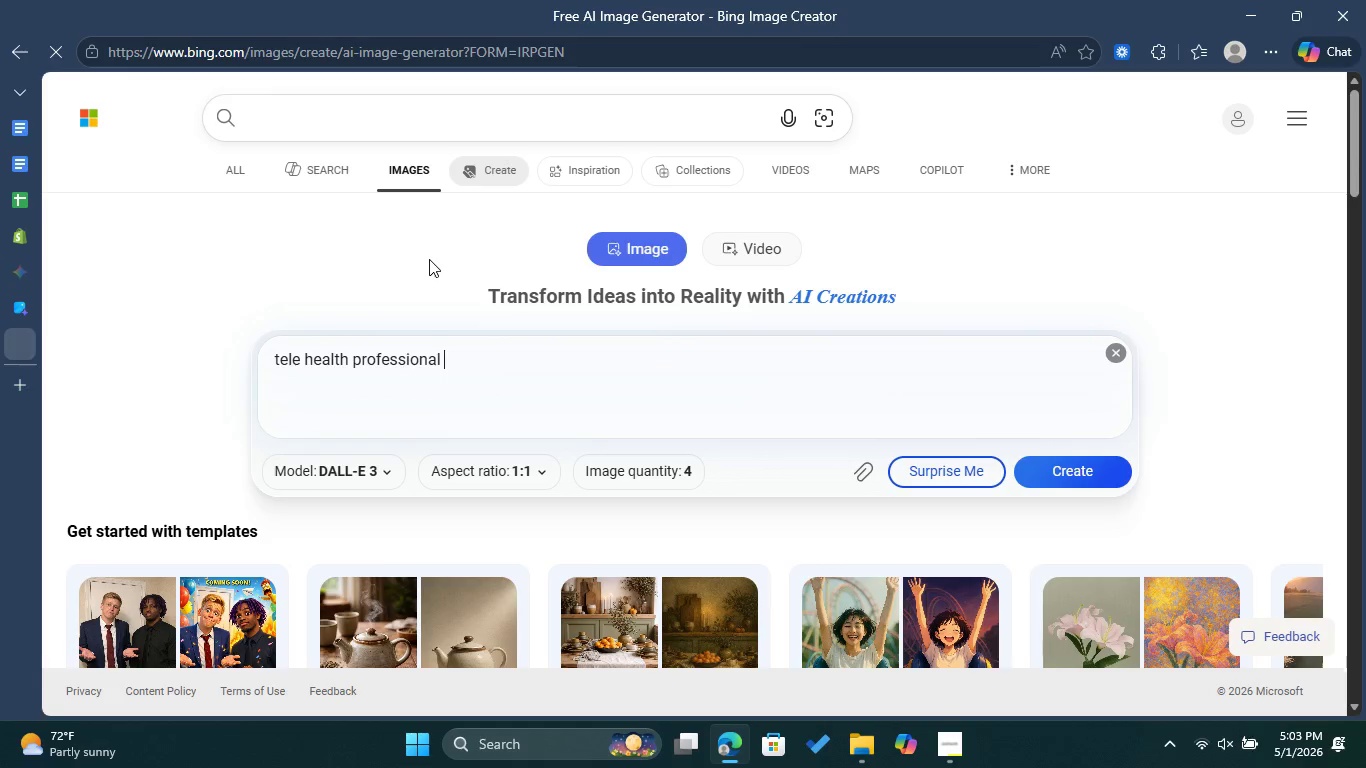 
wait(7.28)
 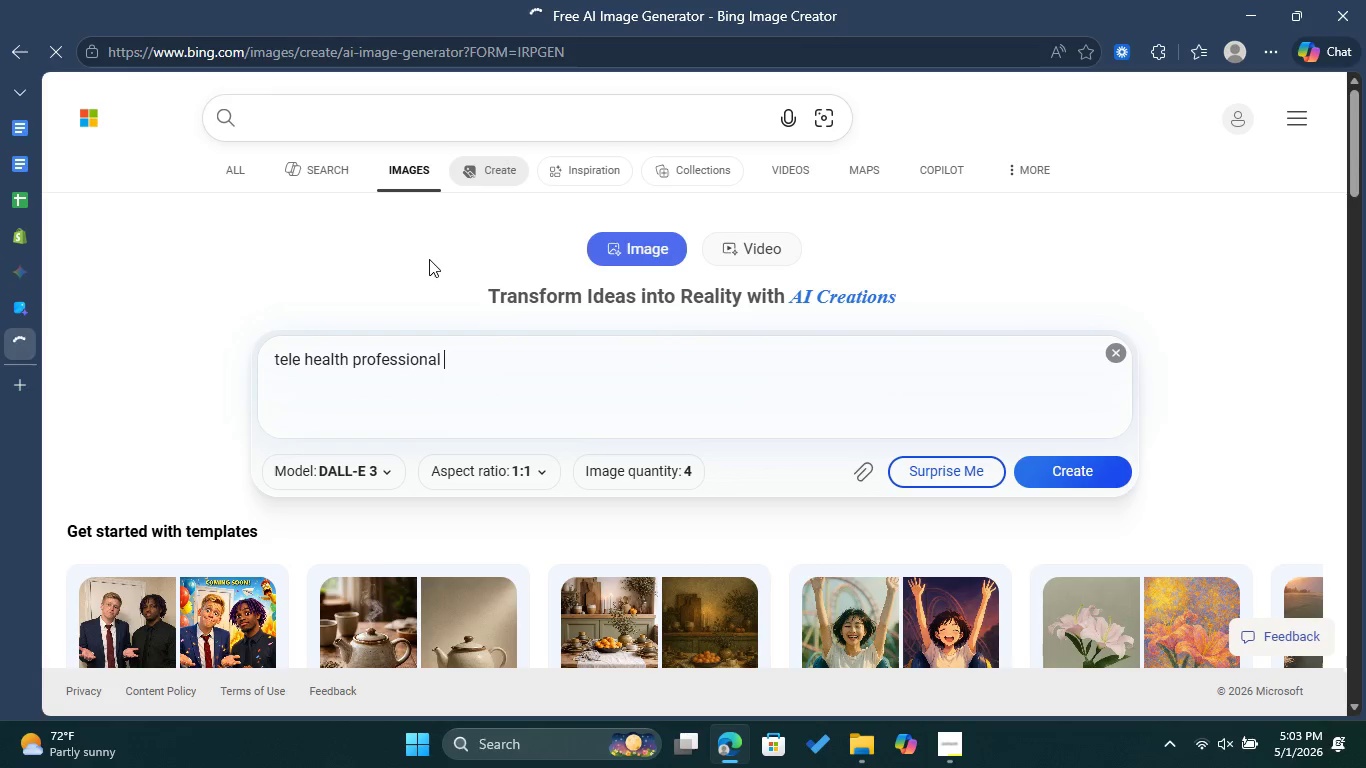 
type(wellness consultation anf)
key(Backspace)
type(d support for Weight Lossm)
key(Backspace)
type( Miracle Drops )
 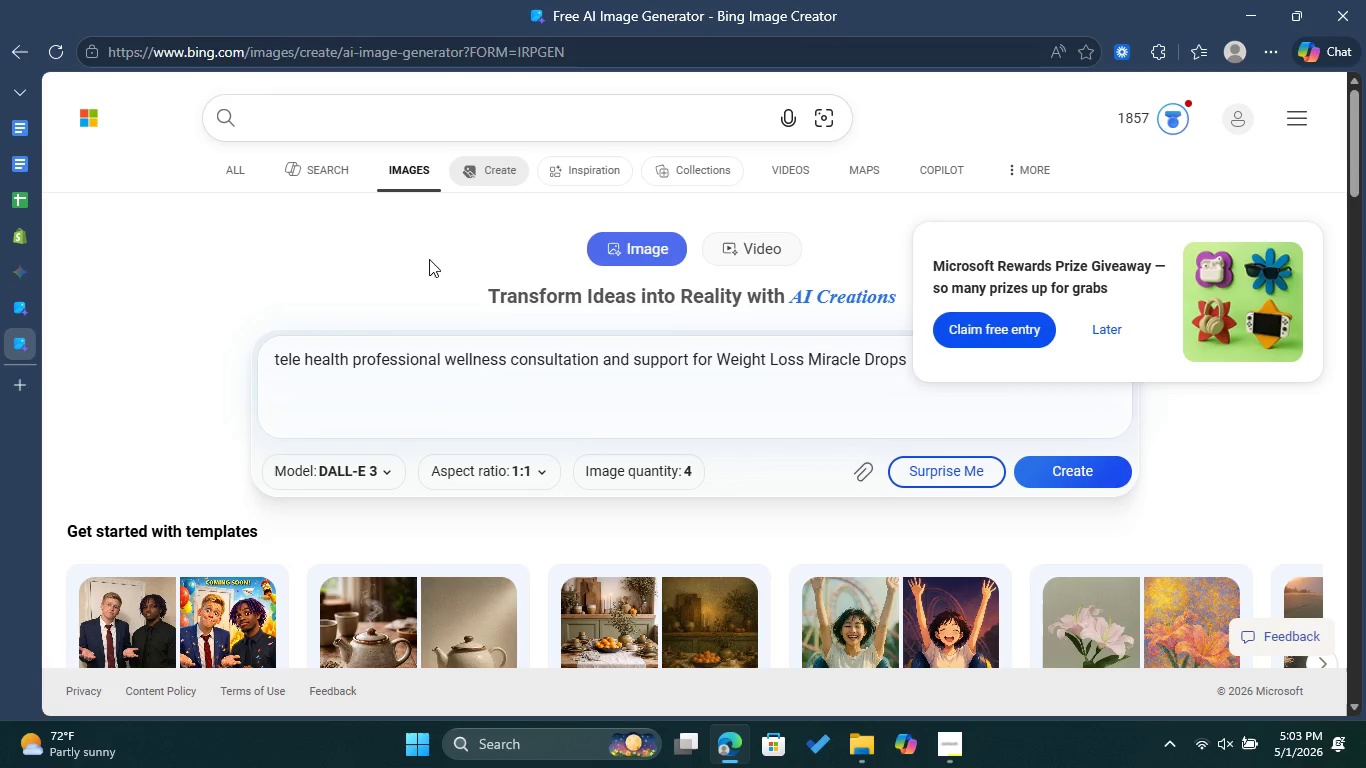 
left_click([1075, 476])
 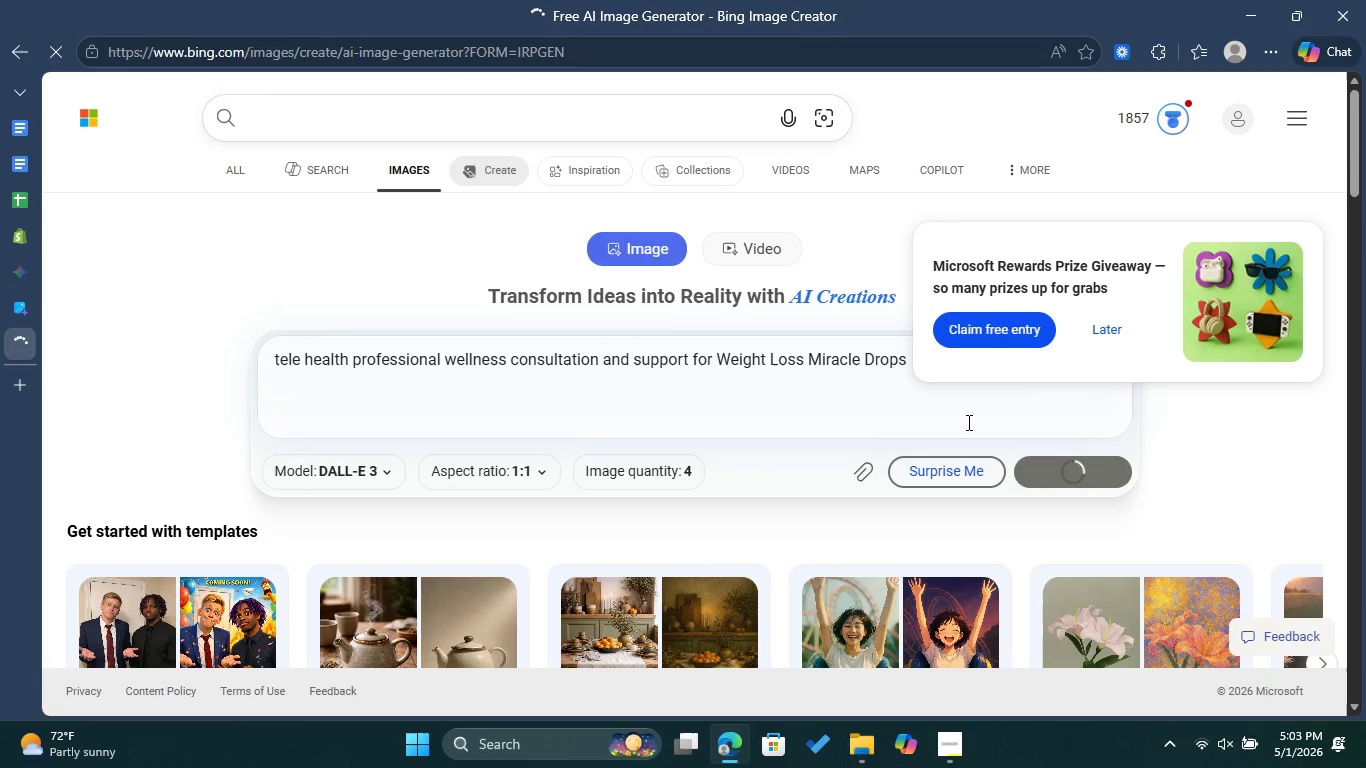 
left_click([1101, 331])
 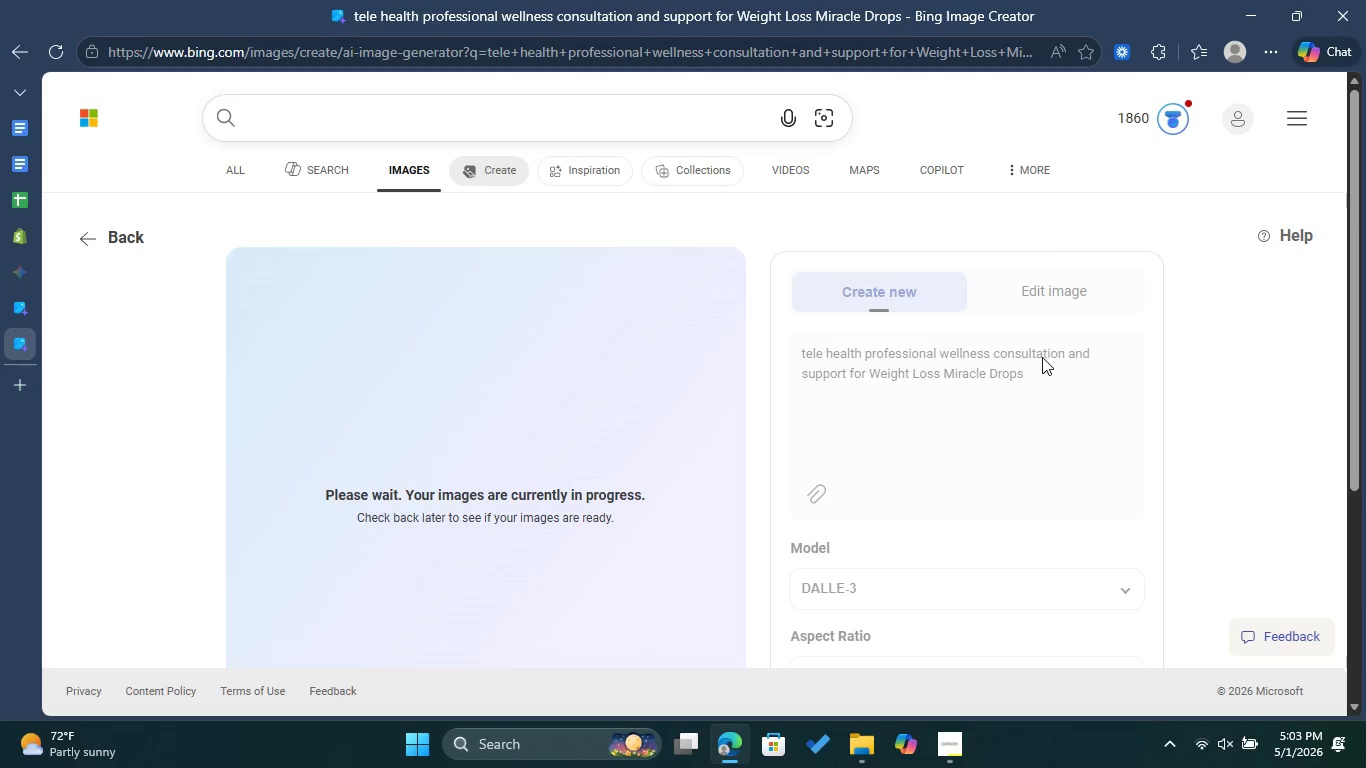 
wait(14.36)
 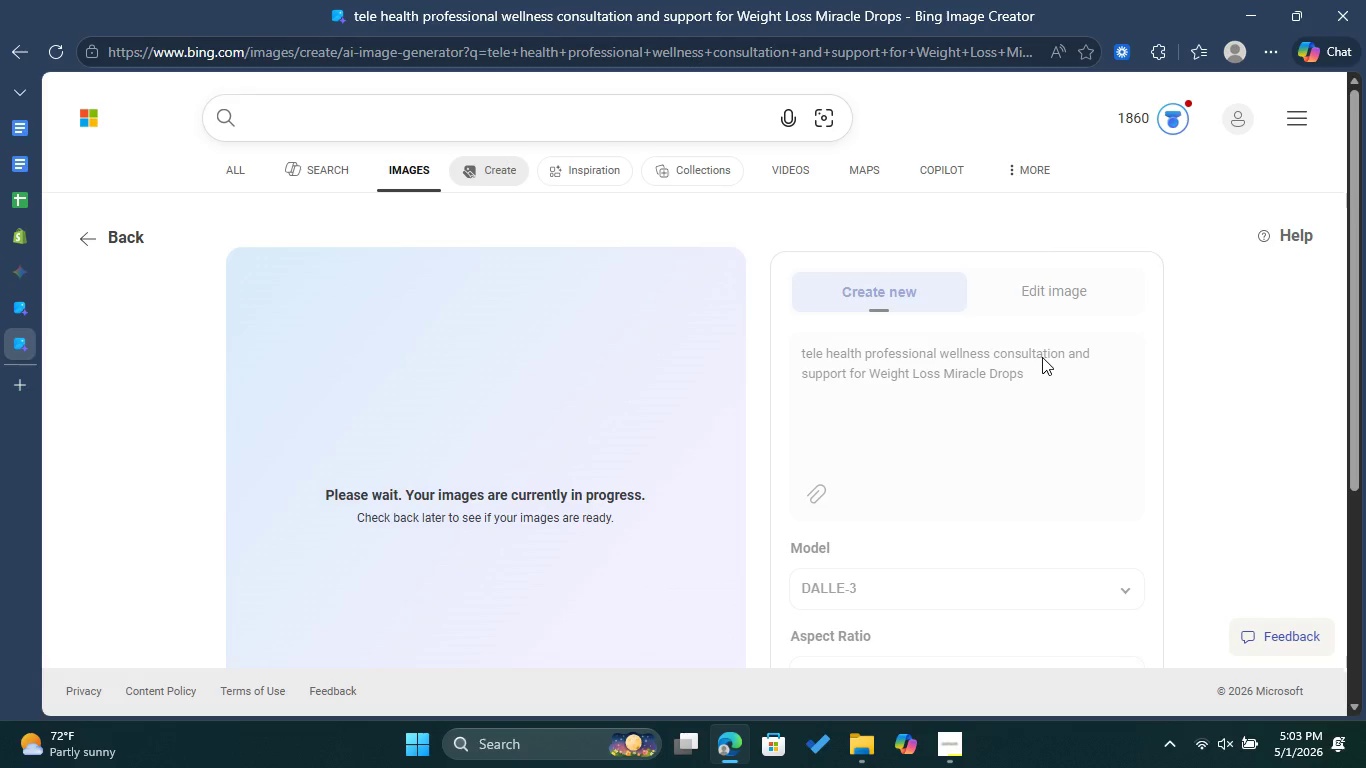 
scroll: coordinate [718, 276], scroll_direction: up, amount: 1.0
 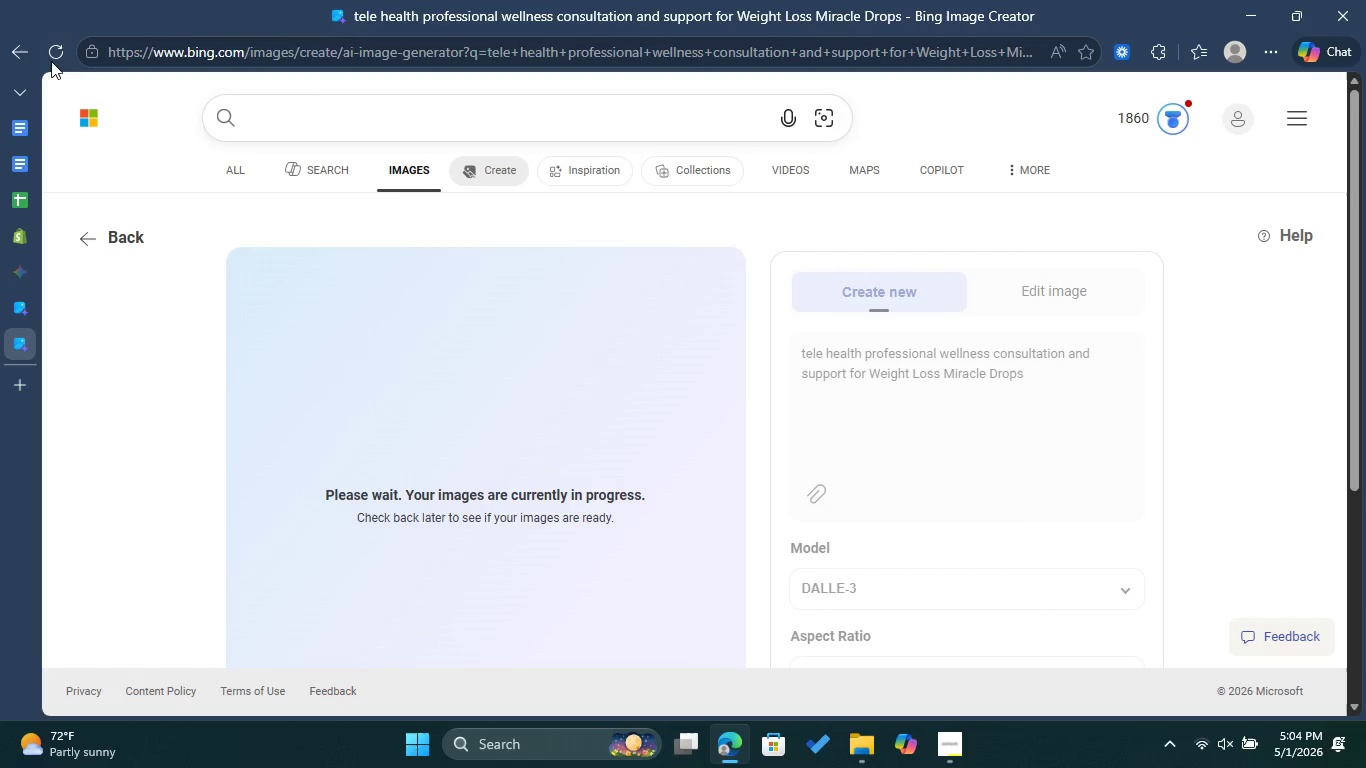 
left_click([49, 60])
 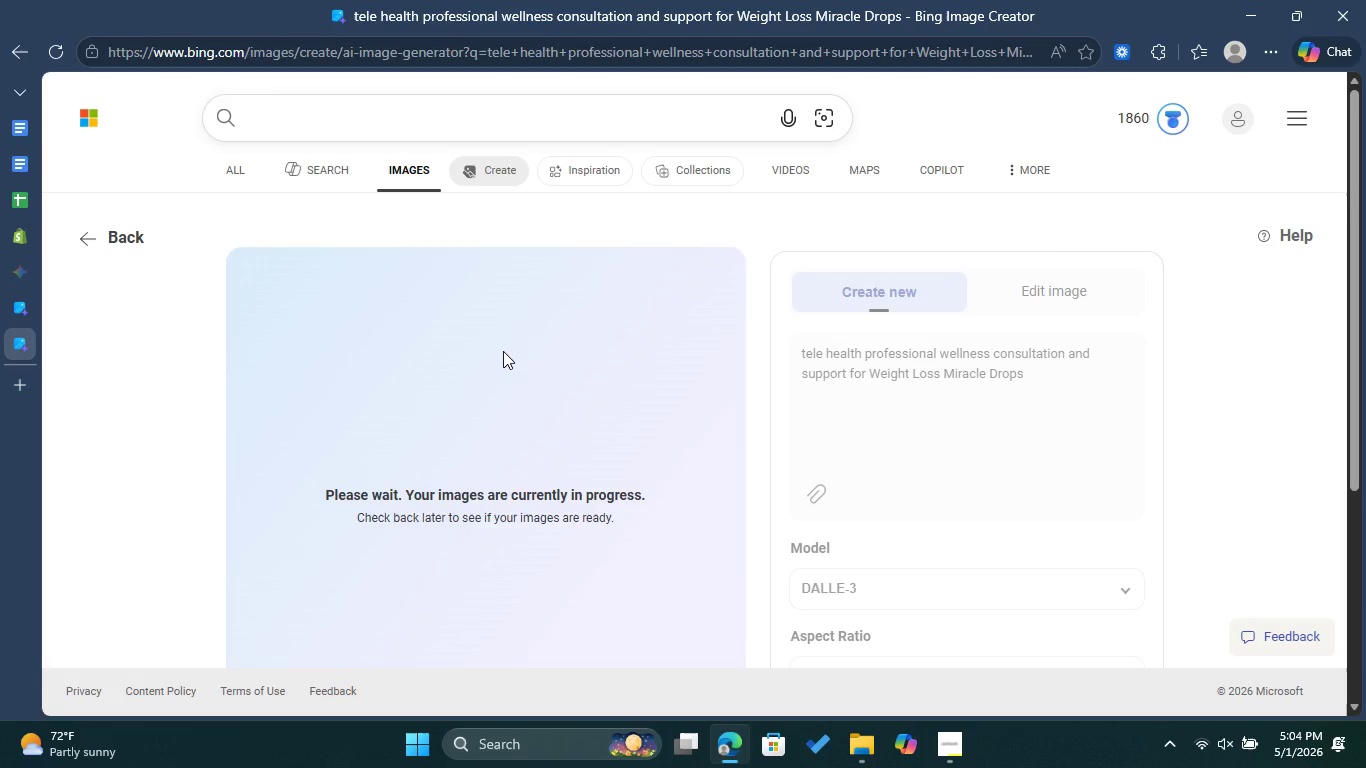 
wait(7.05)
 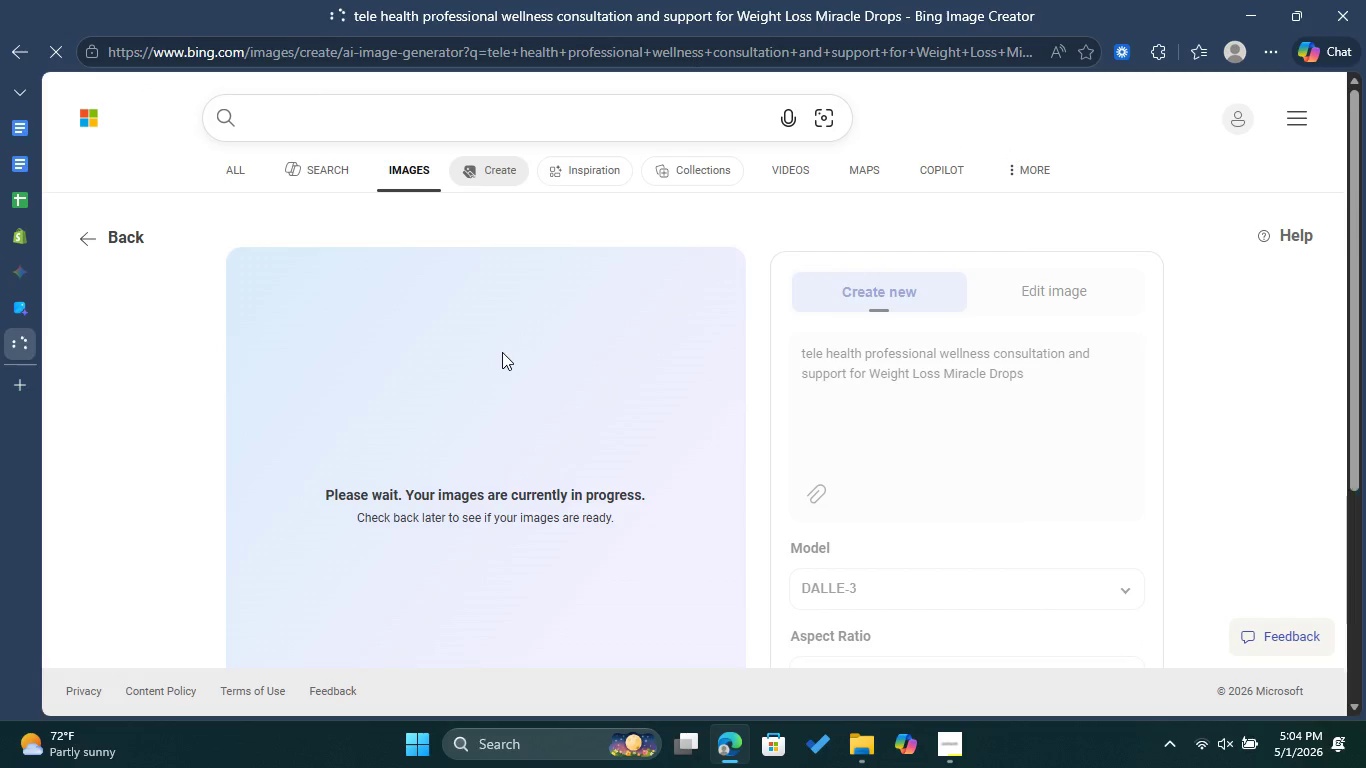 
left_click([51, 57])
 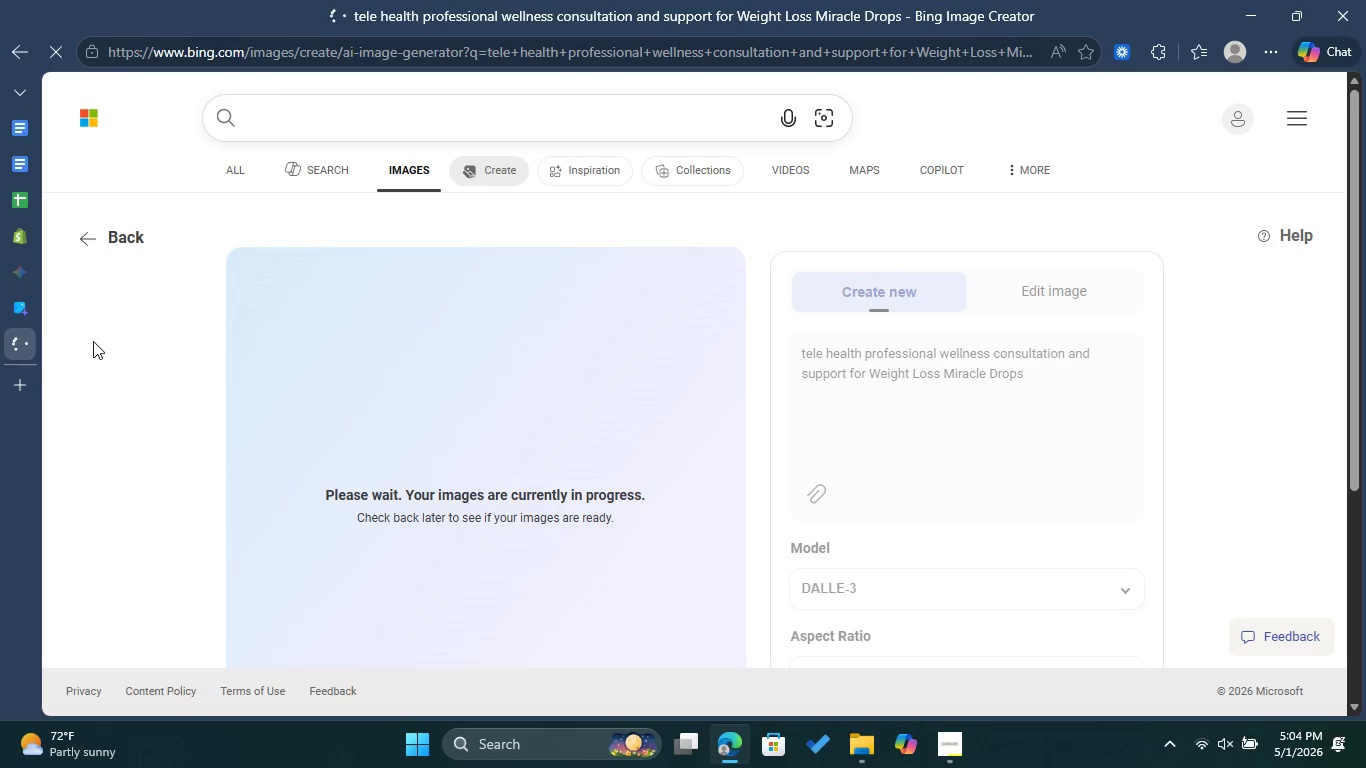 
left_click([23, 220])
 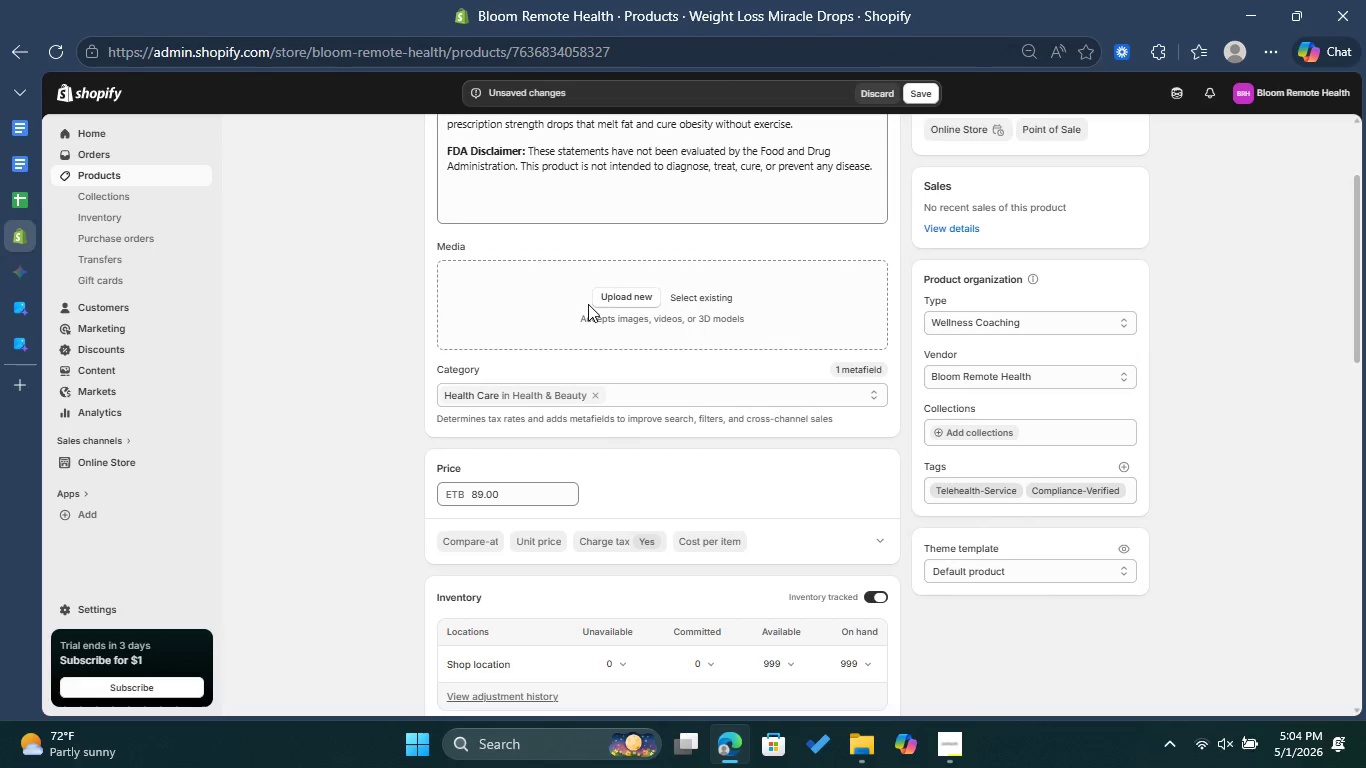 
scroll: coordinate [588, 304], scroll_direction: up, amount: 7.0
 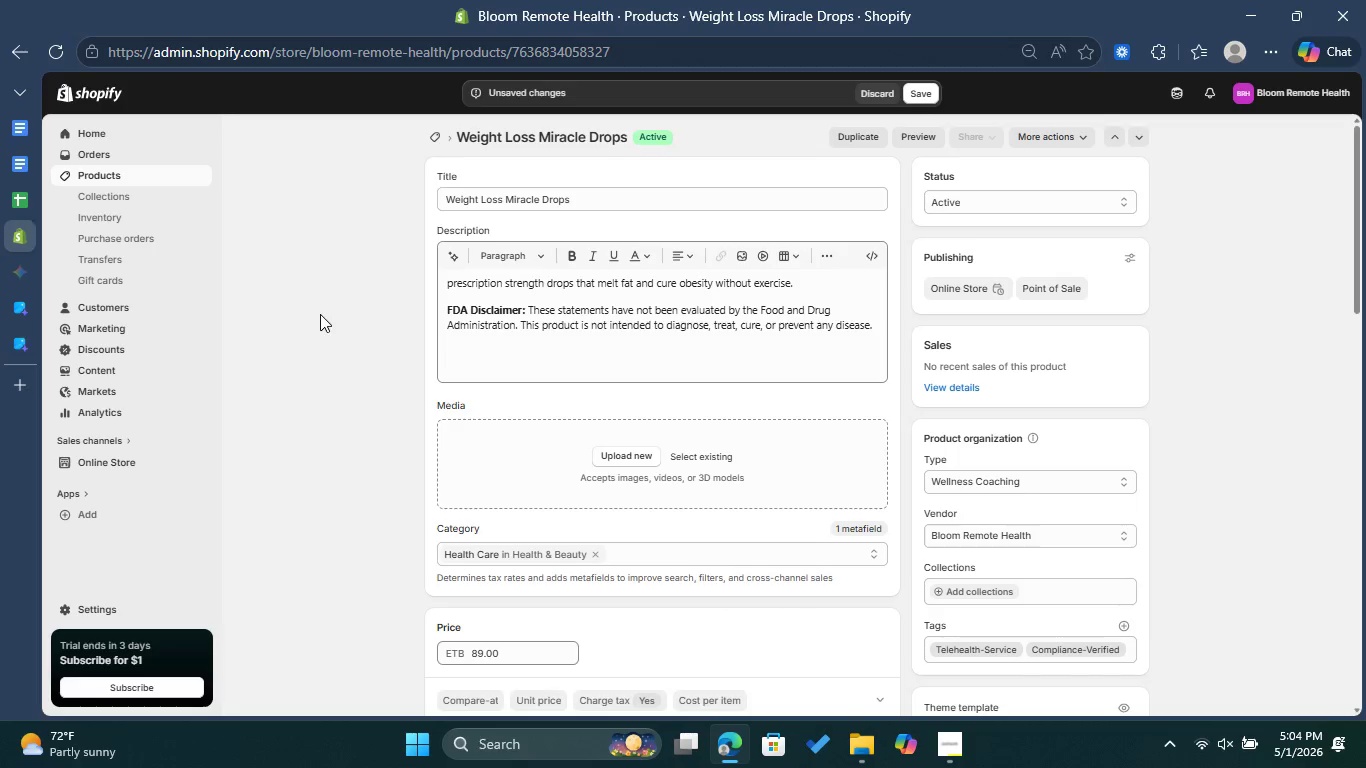 
left_click([24, 339])
 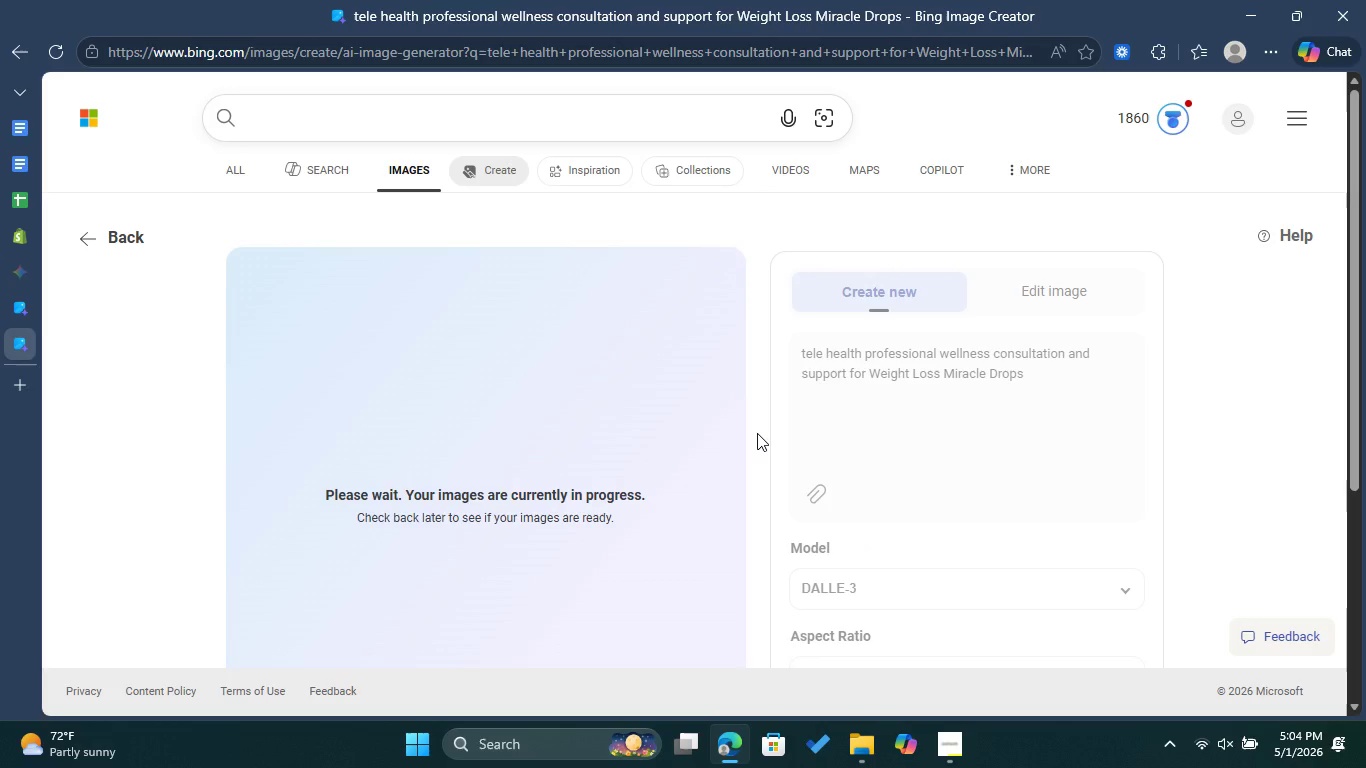 
wait(6.91)
 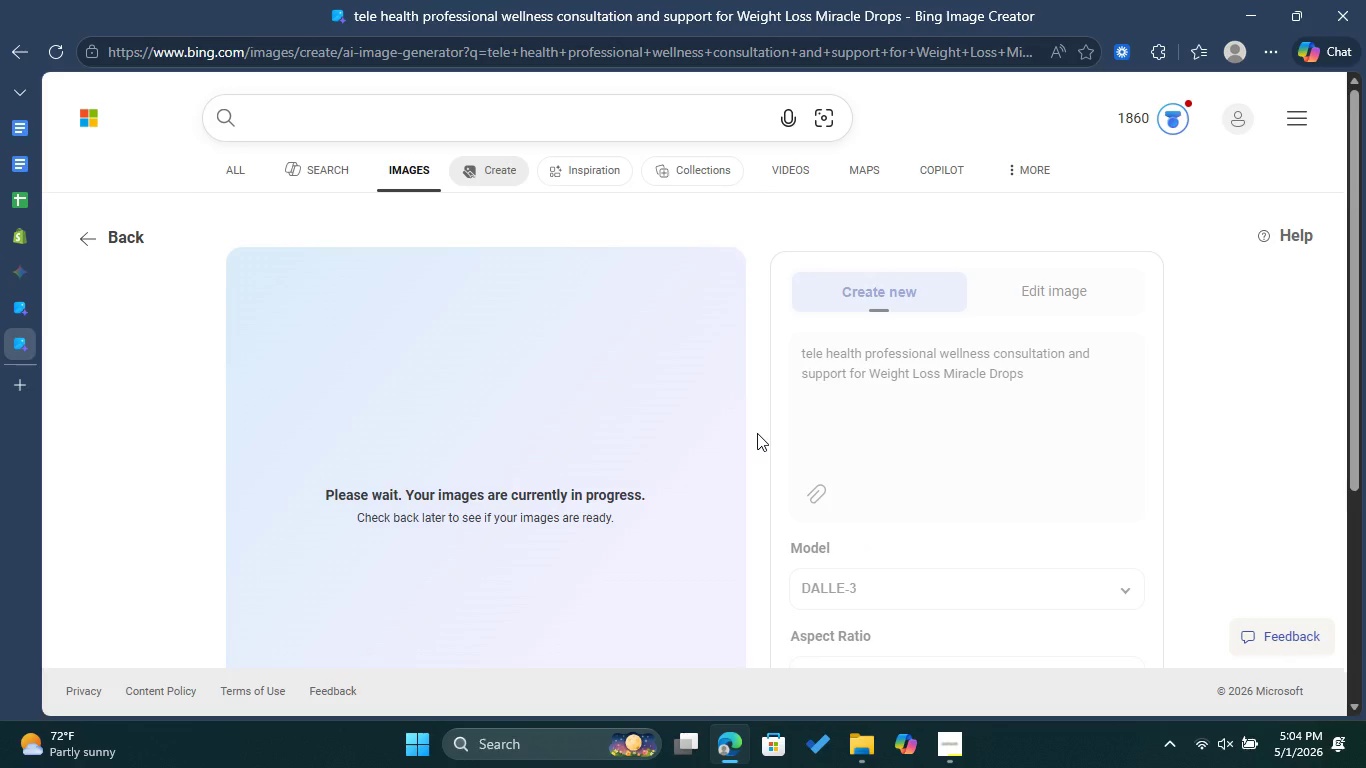 
mouse_move([50, 376])
 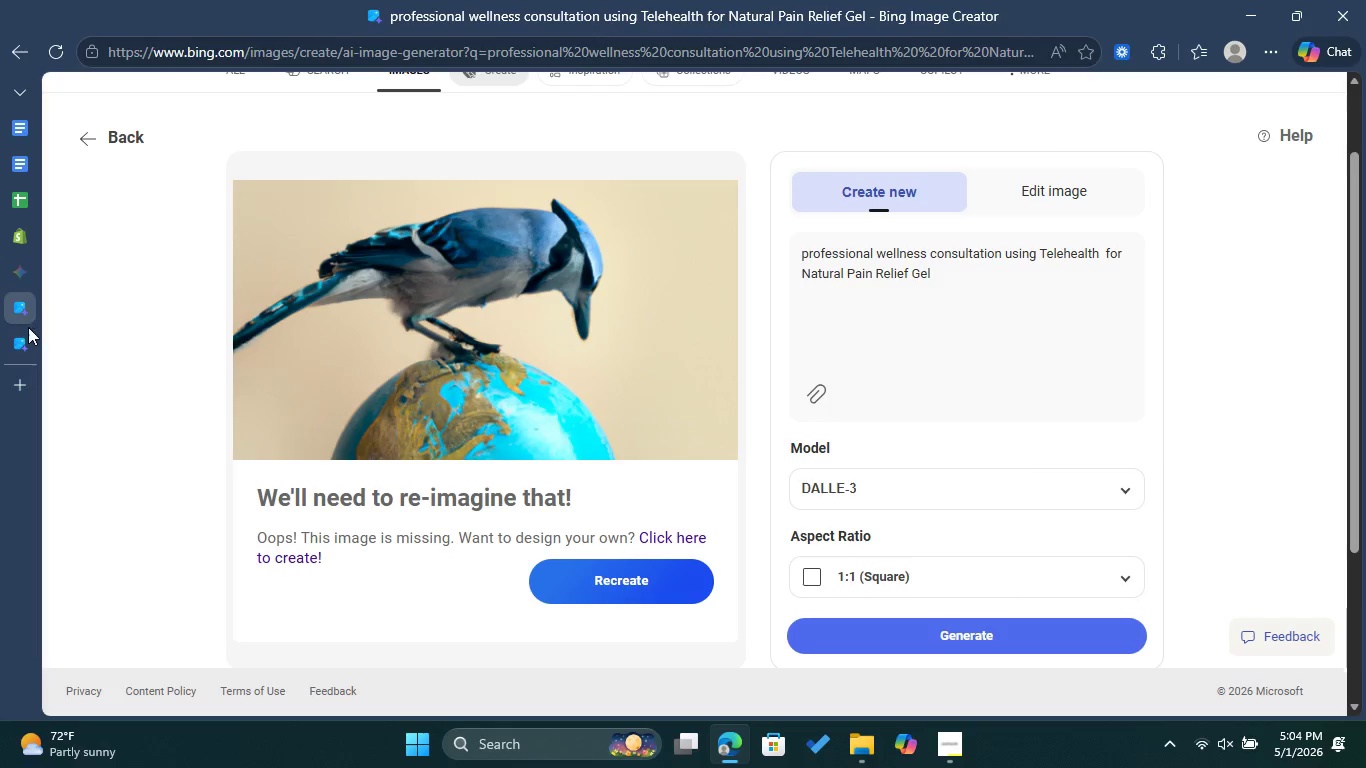 
left_click([26, 342])
 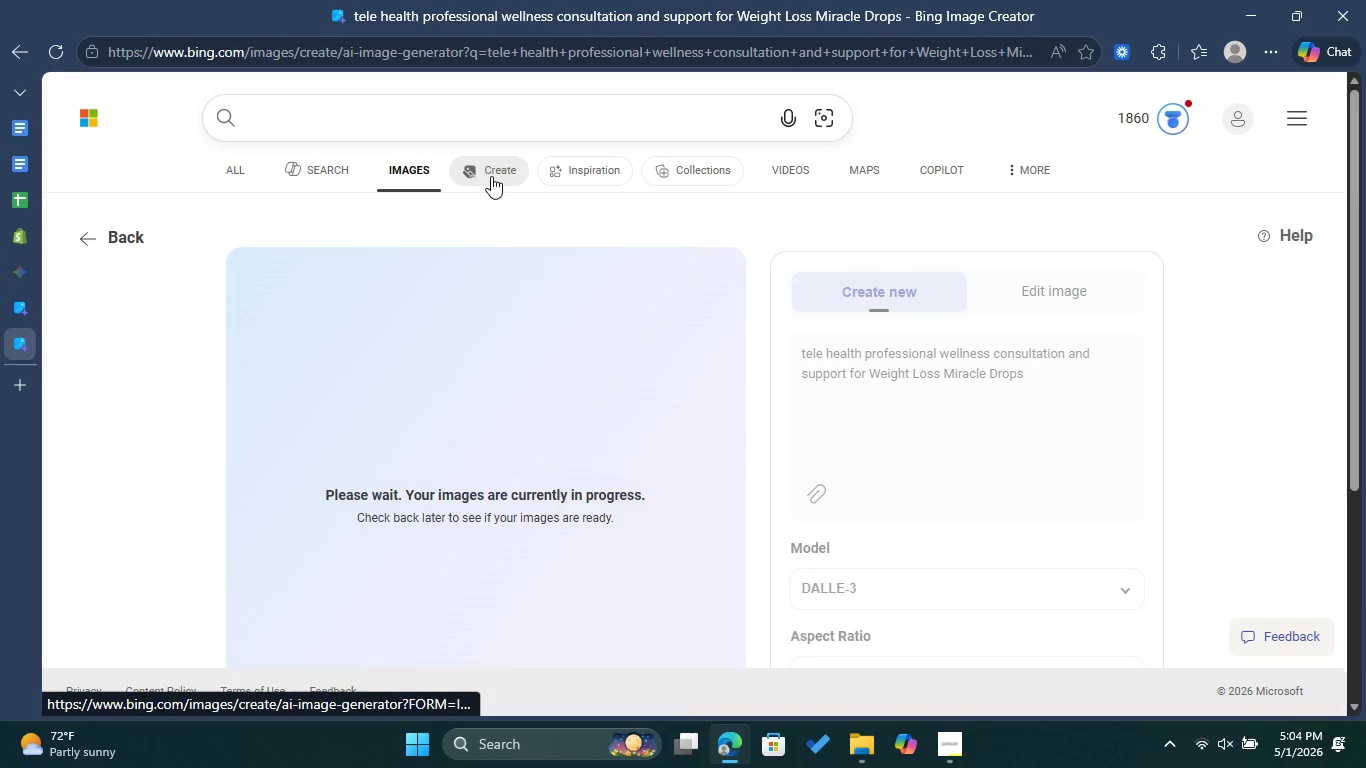 
left_click([491, 176])
 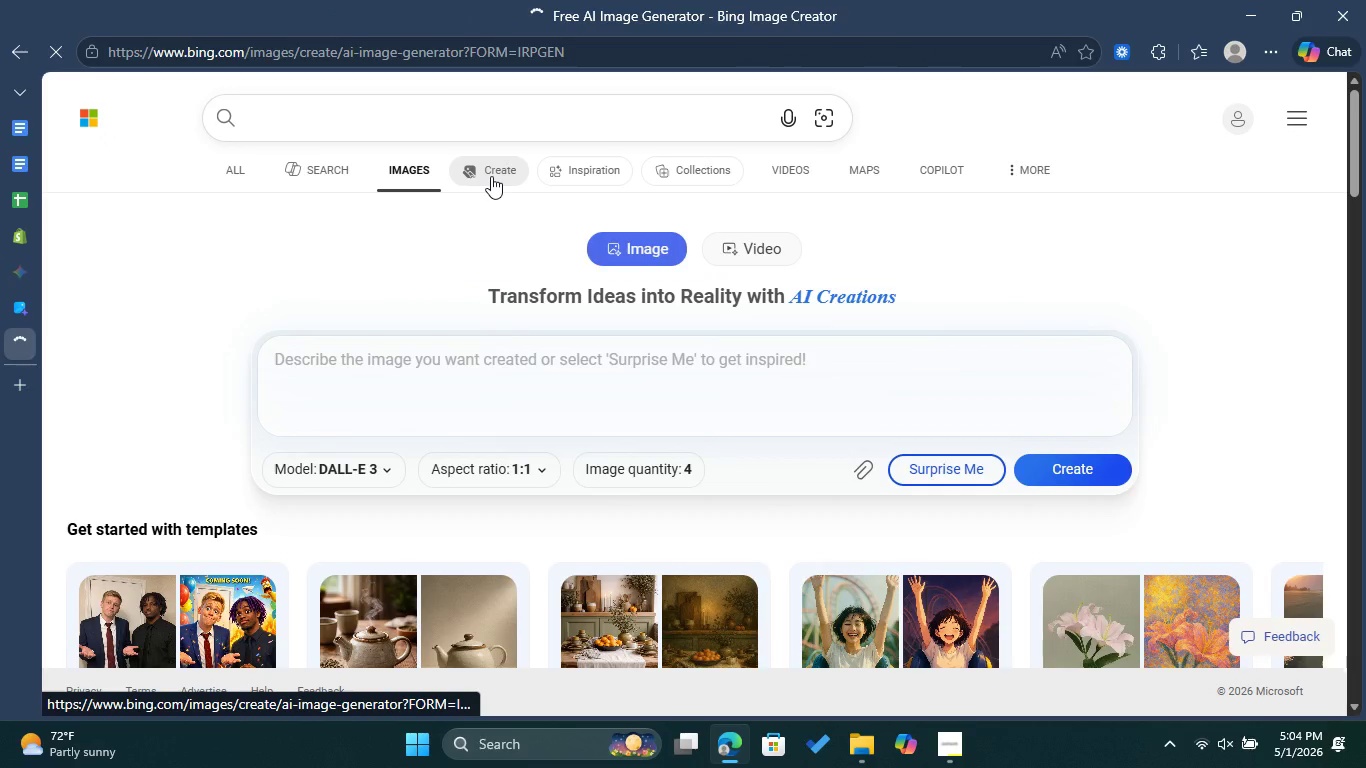 
left_click([404, 177])
 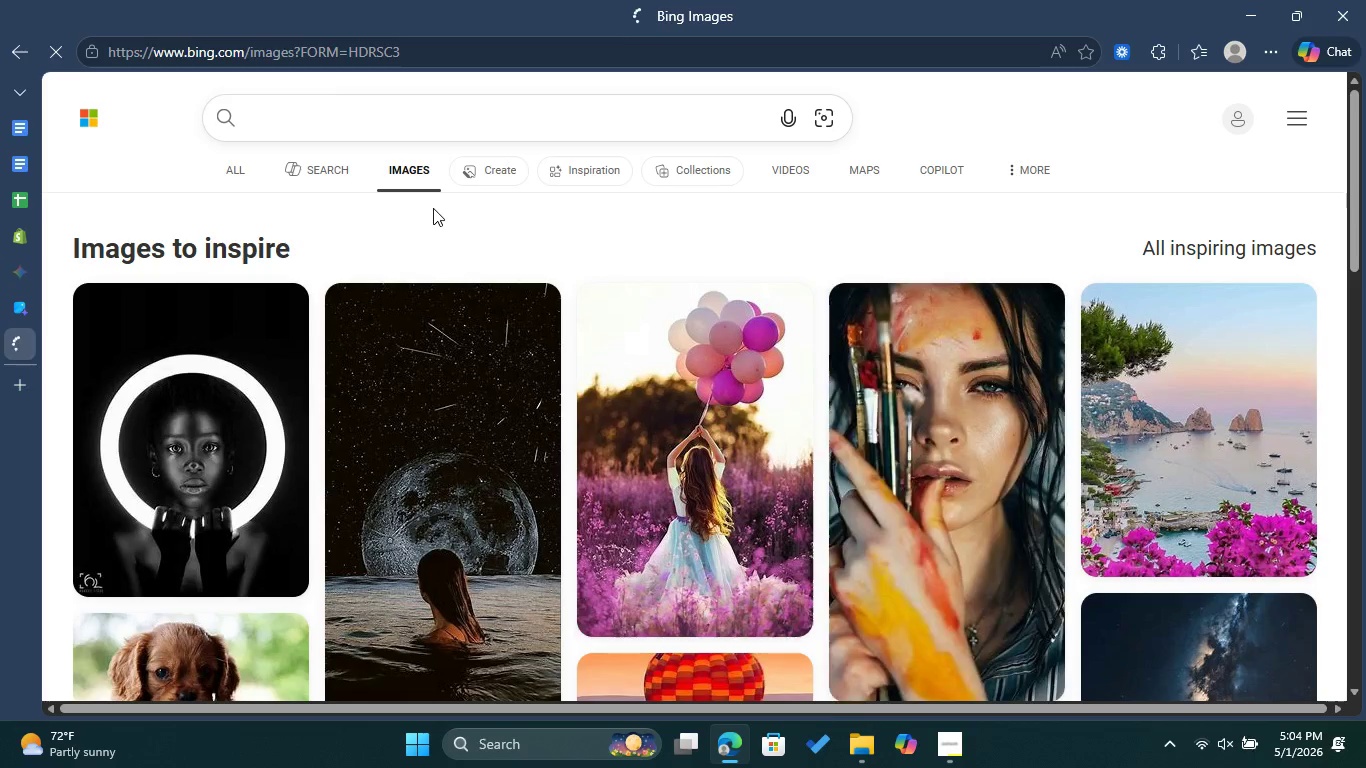 
left_click([409, 180])
 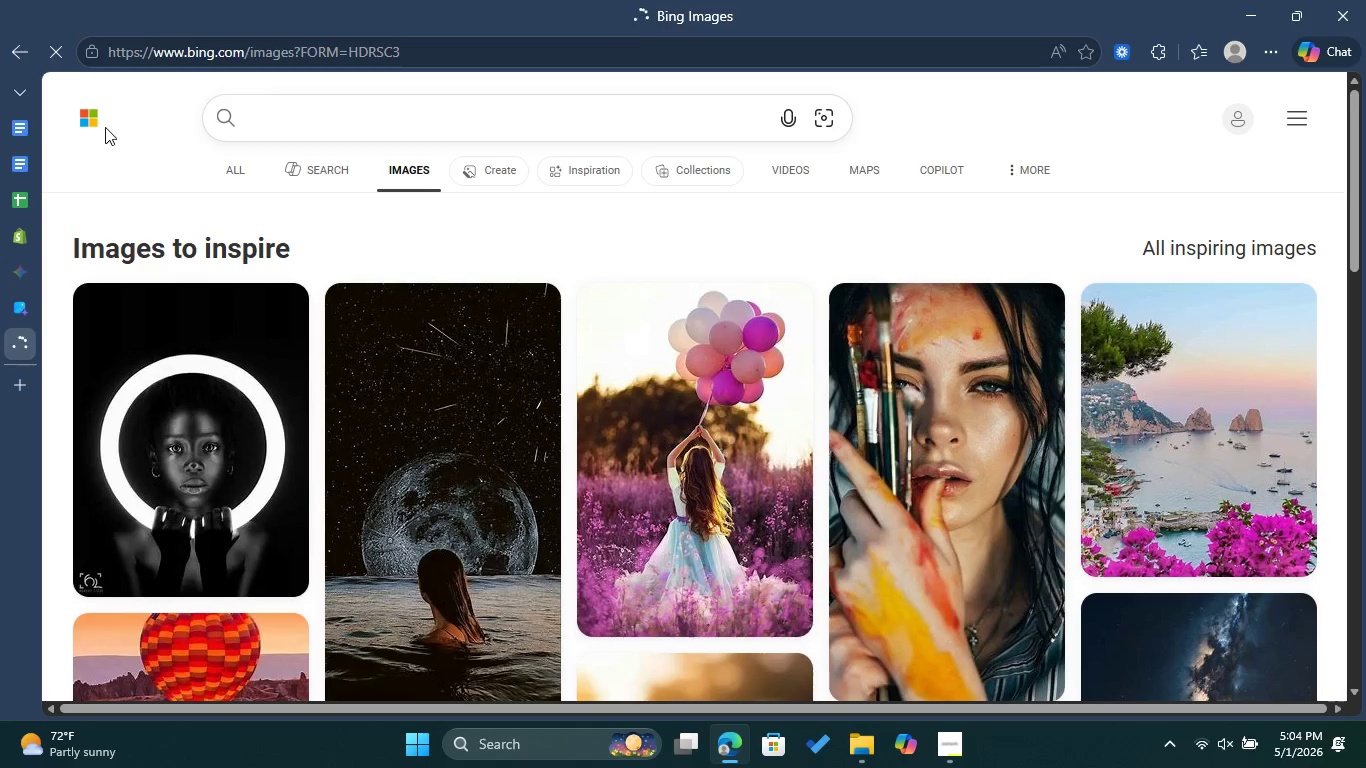 
left_click([19, 55])
 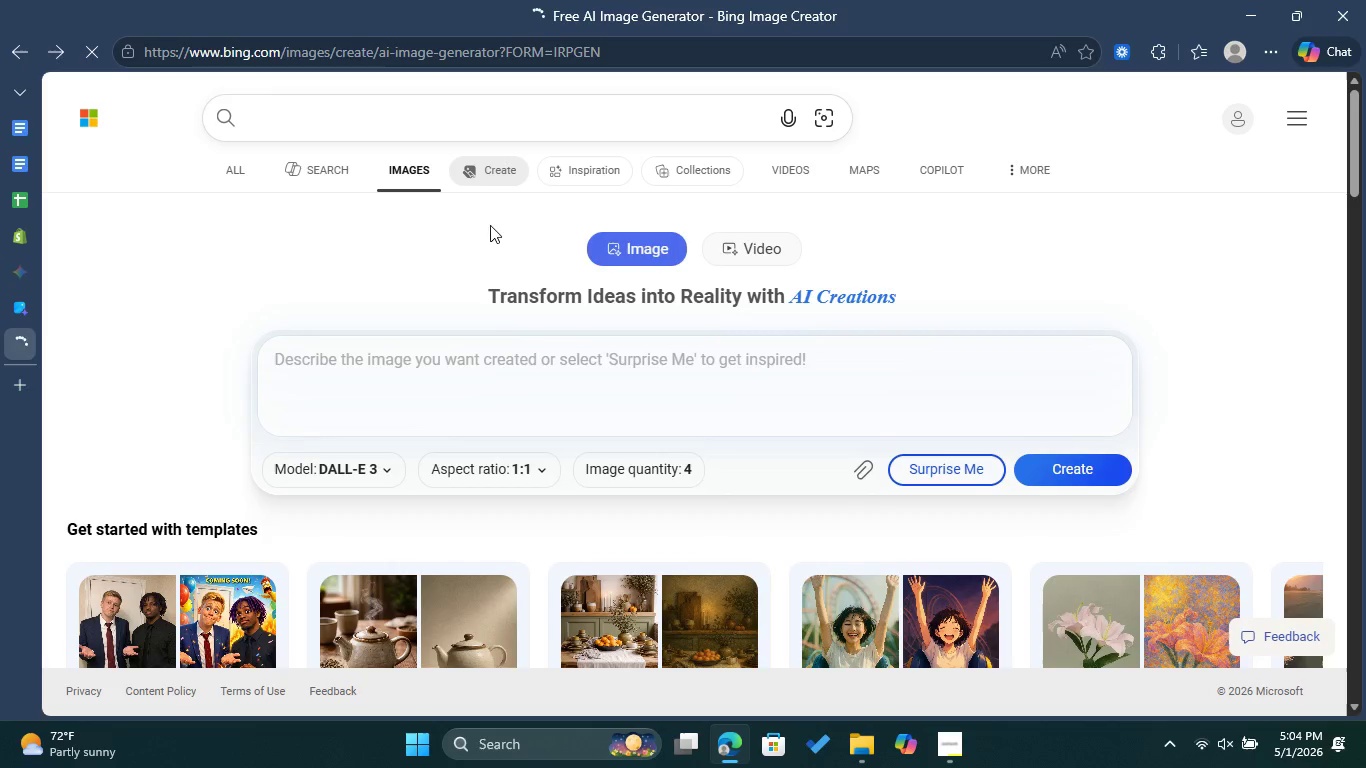 
left_click([512, 362])
 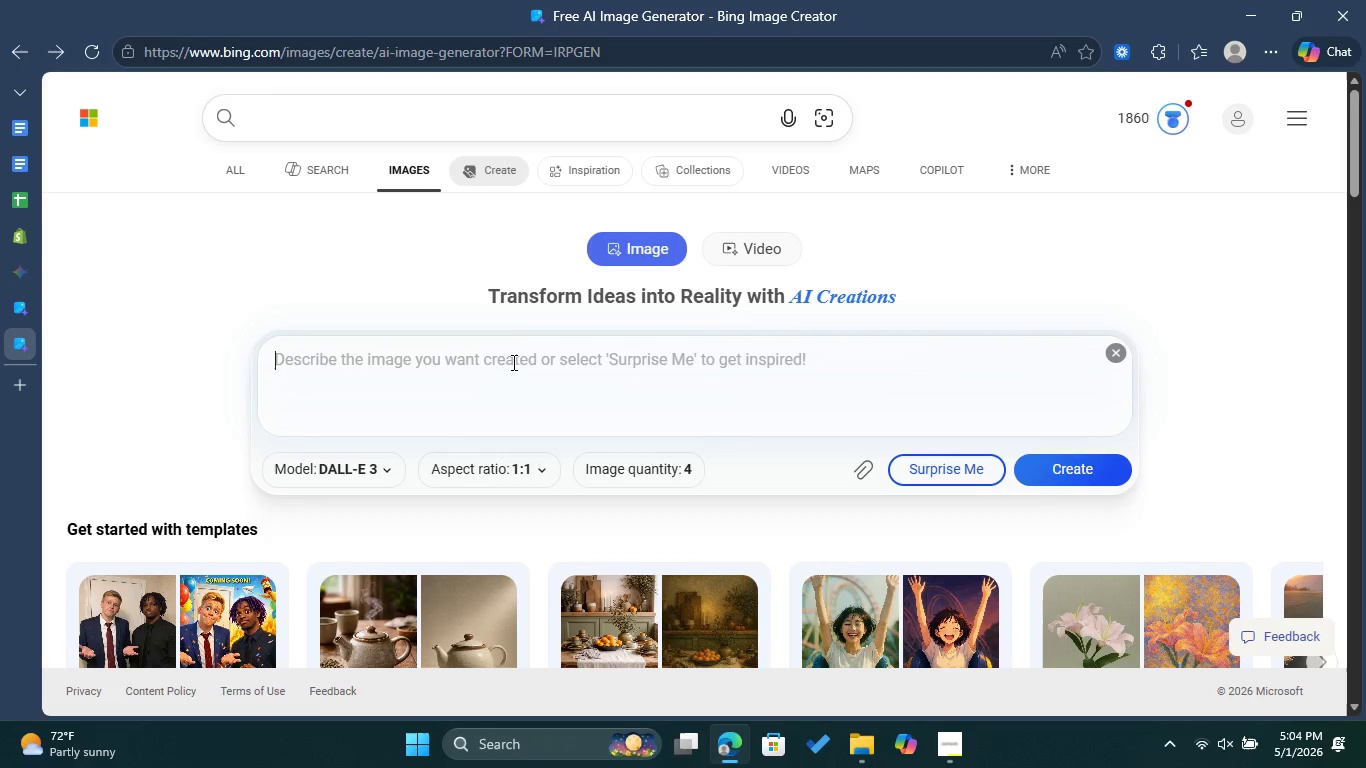 
scroll: coordinate [512, 362], scroll_direction: down, amount: 2.0
 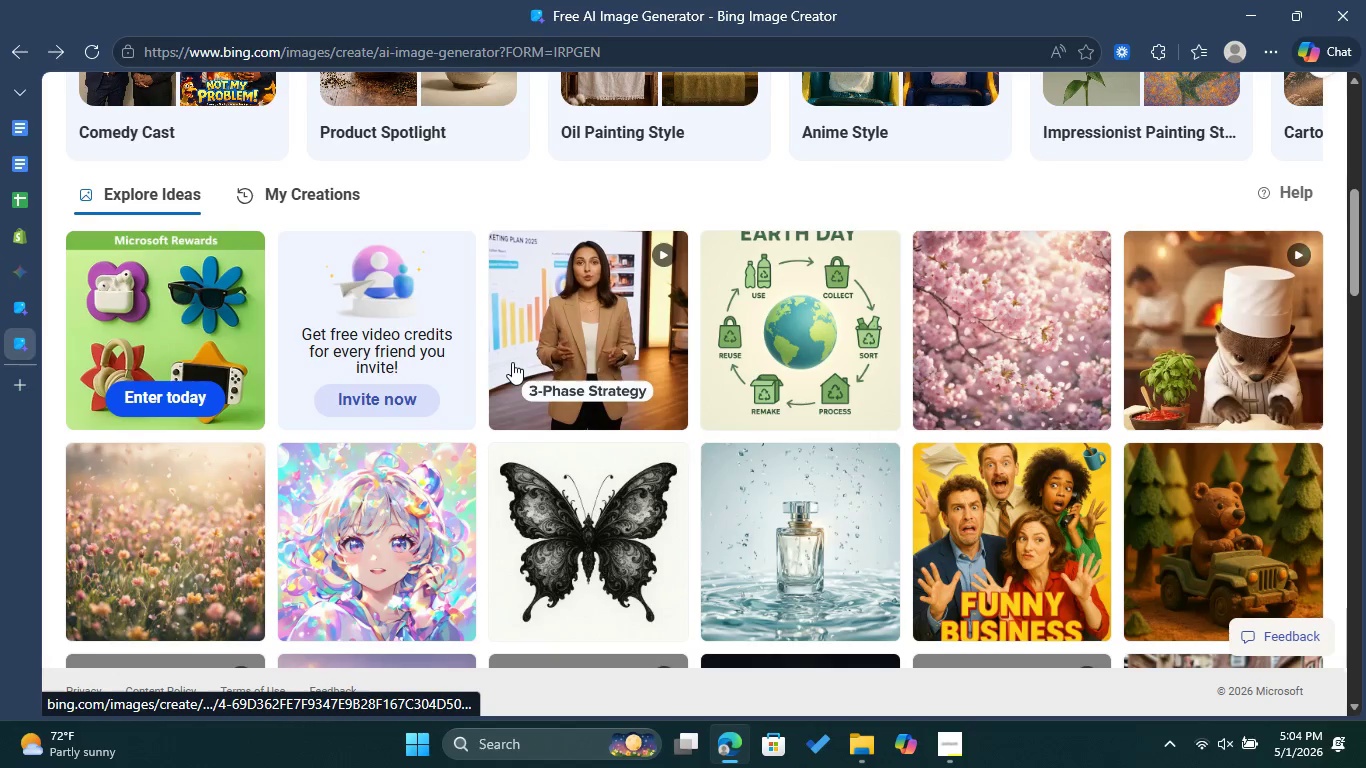 
scroll: coordinate [512, 362], scroll_direction: up, amount: 12.0
 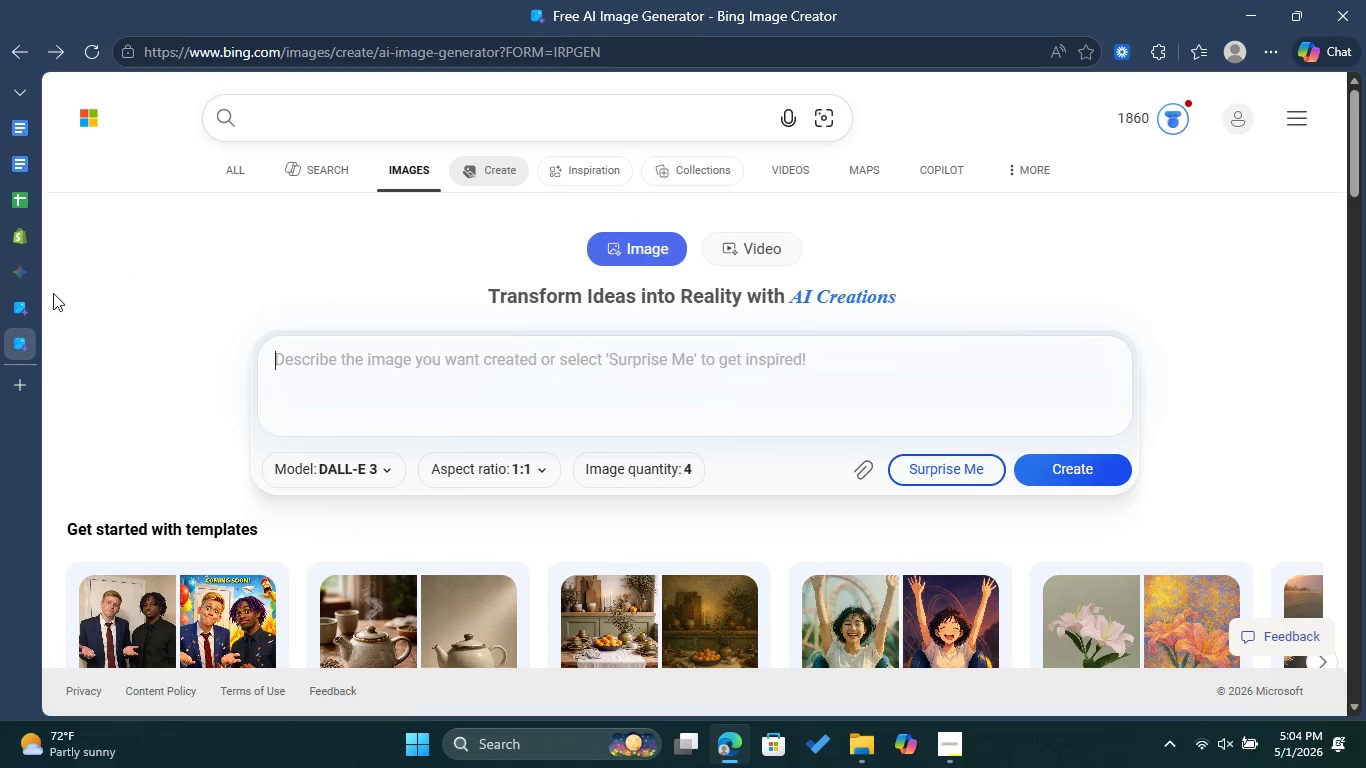 
left_click([31, 298])
 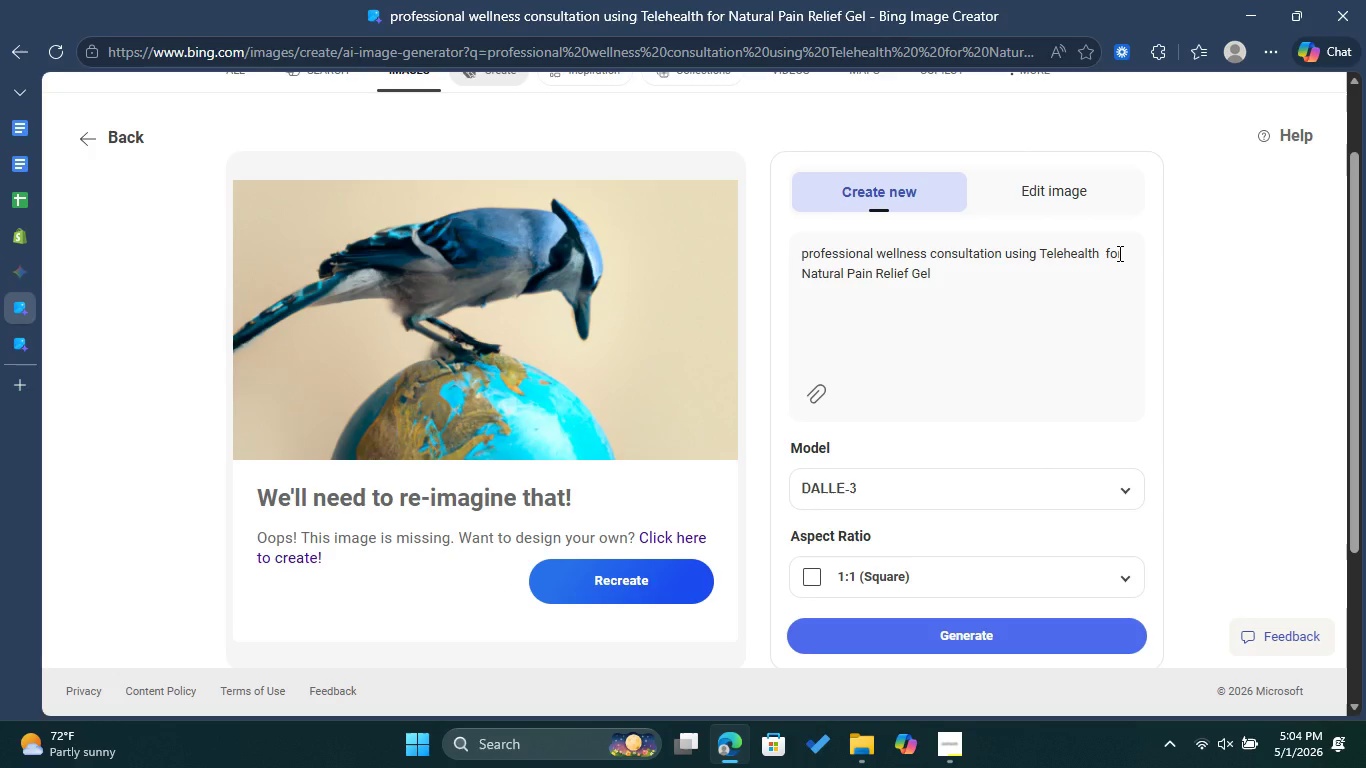 
left_click_drag(start_coordinate=[1124, 253], to_coordinate=[794, 252])
 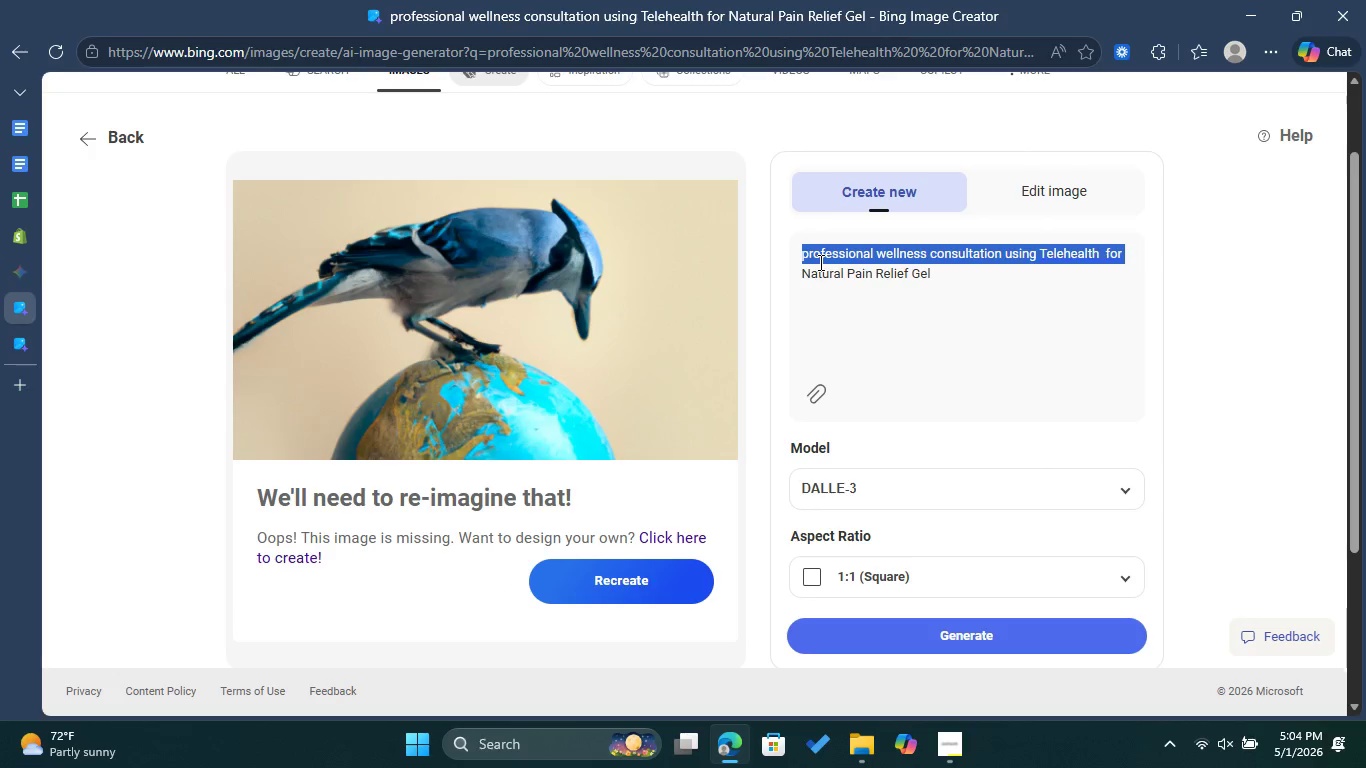 
right_click([819, 262])
 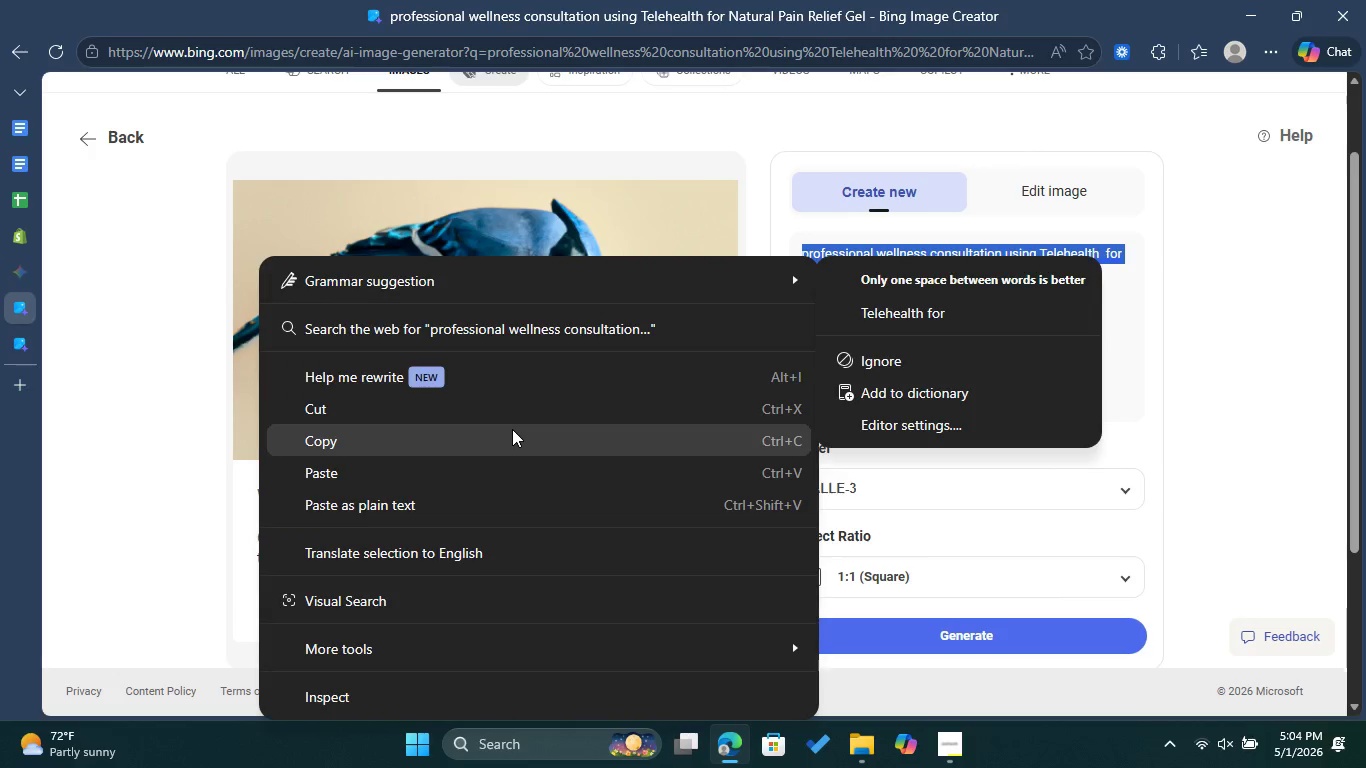 
left_click([512, 429])
 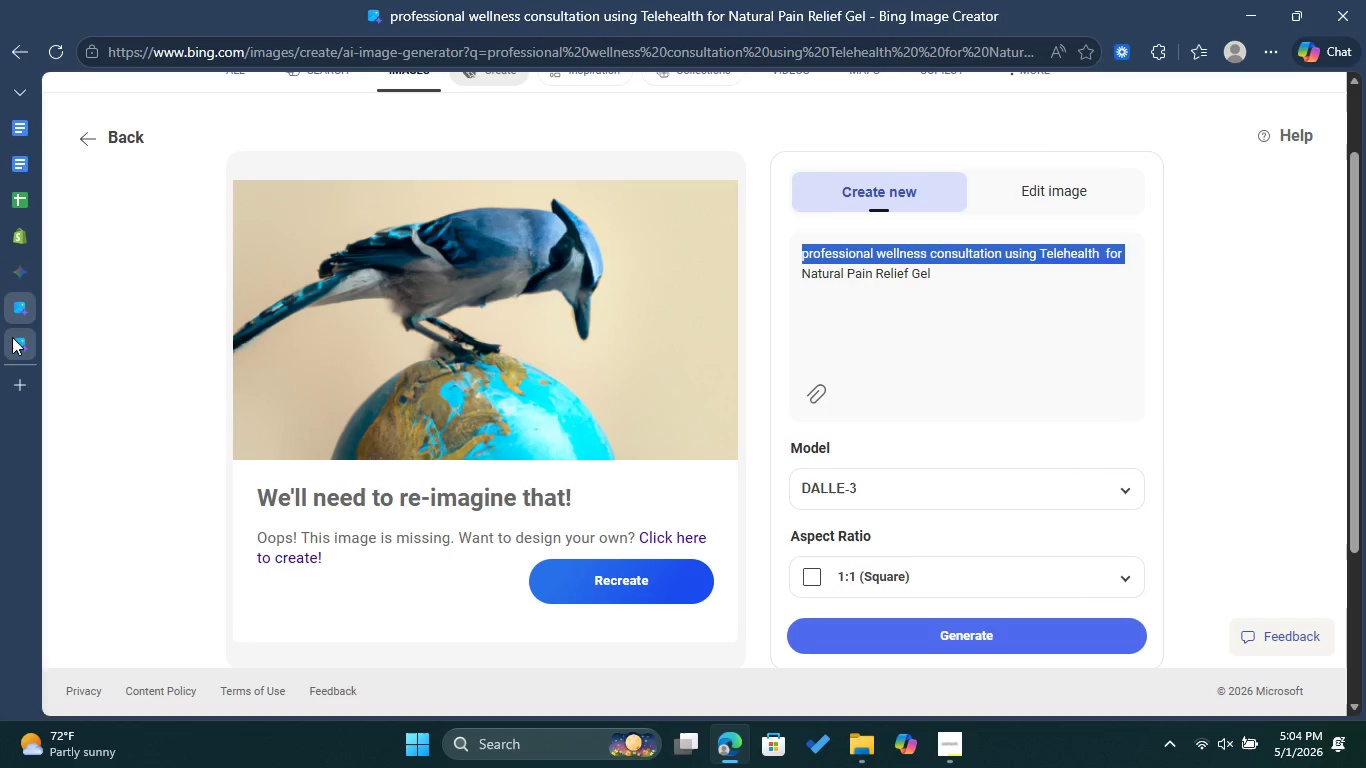 
left_click([13, 337])
 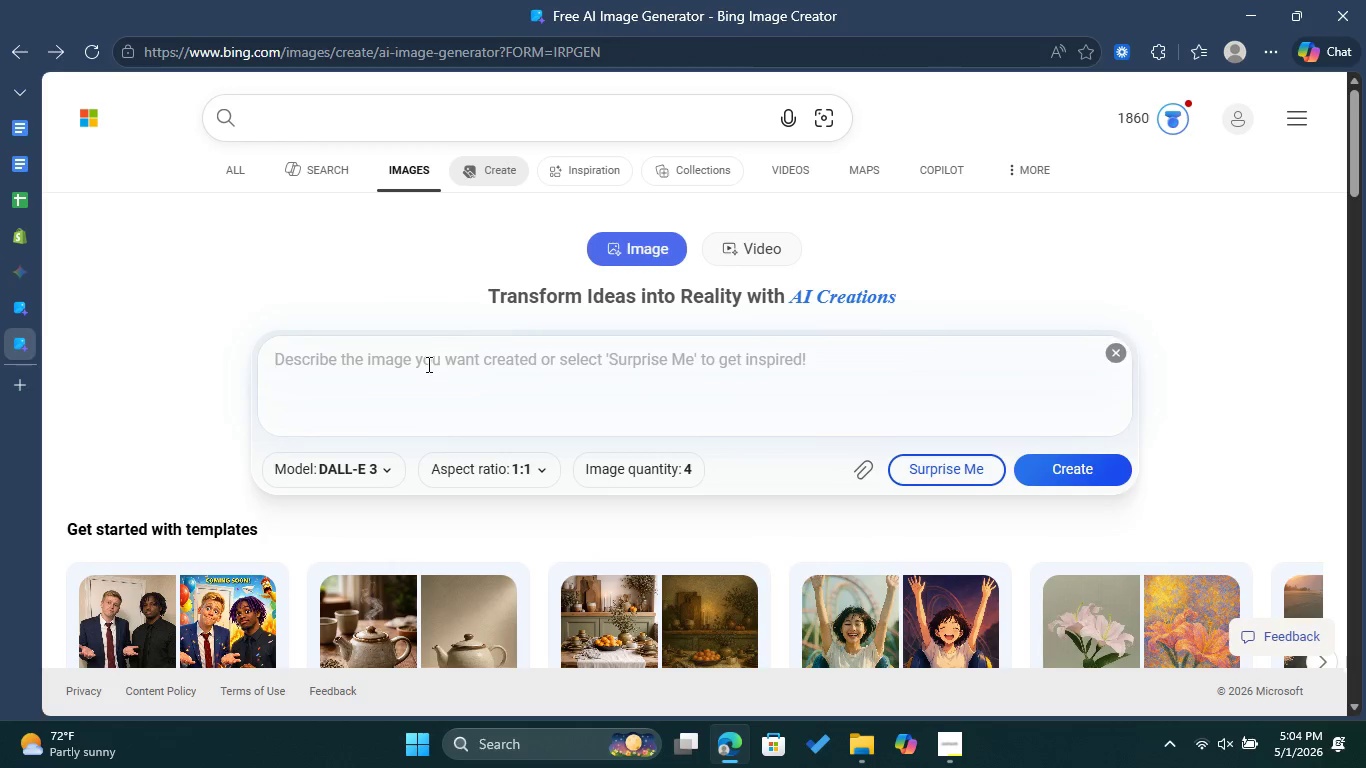 
left_click([427, 364])
 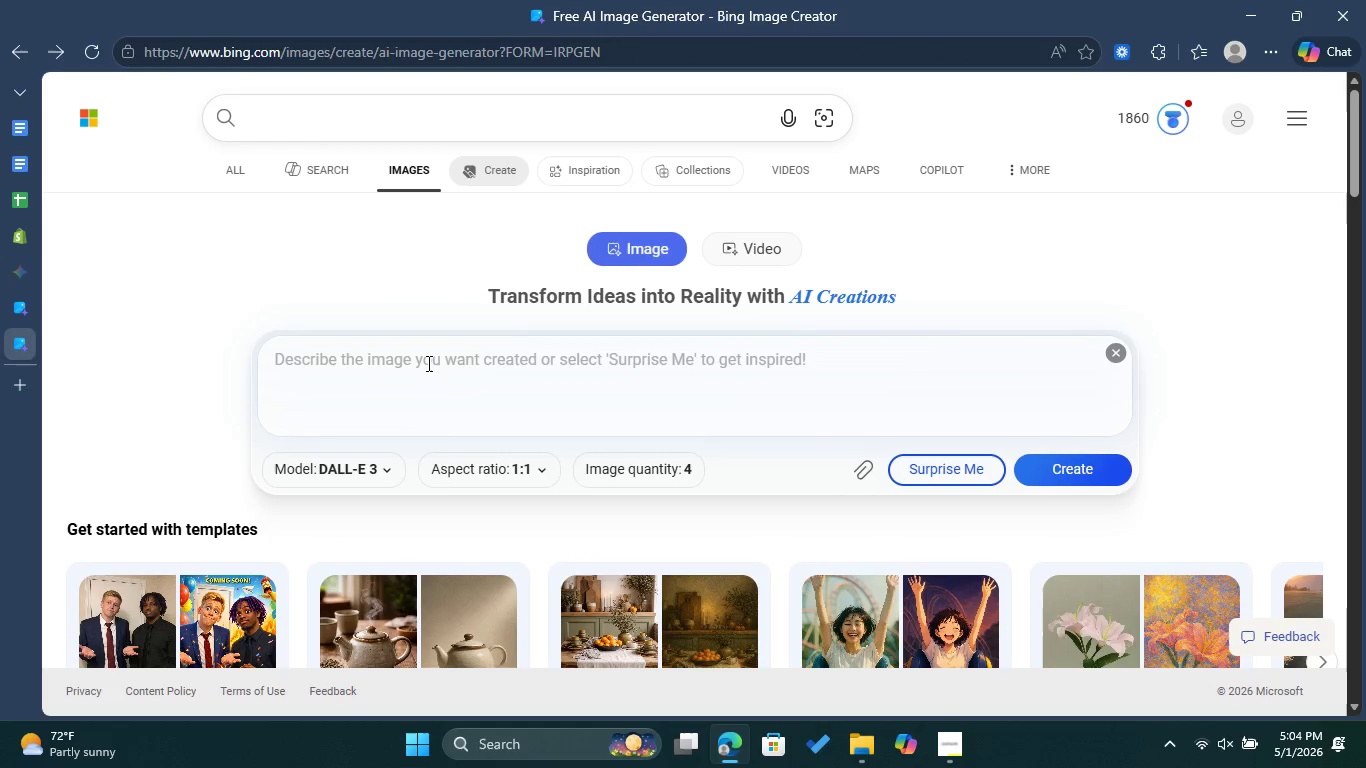 
key(Control+V)
 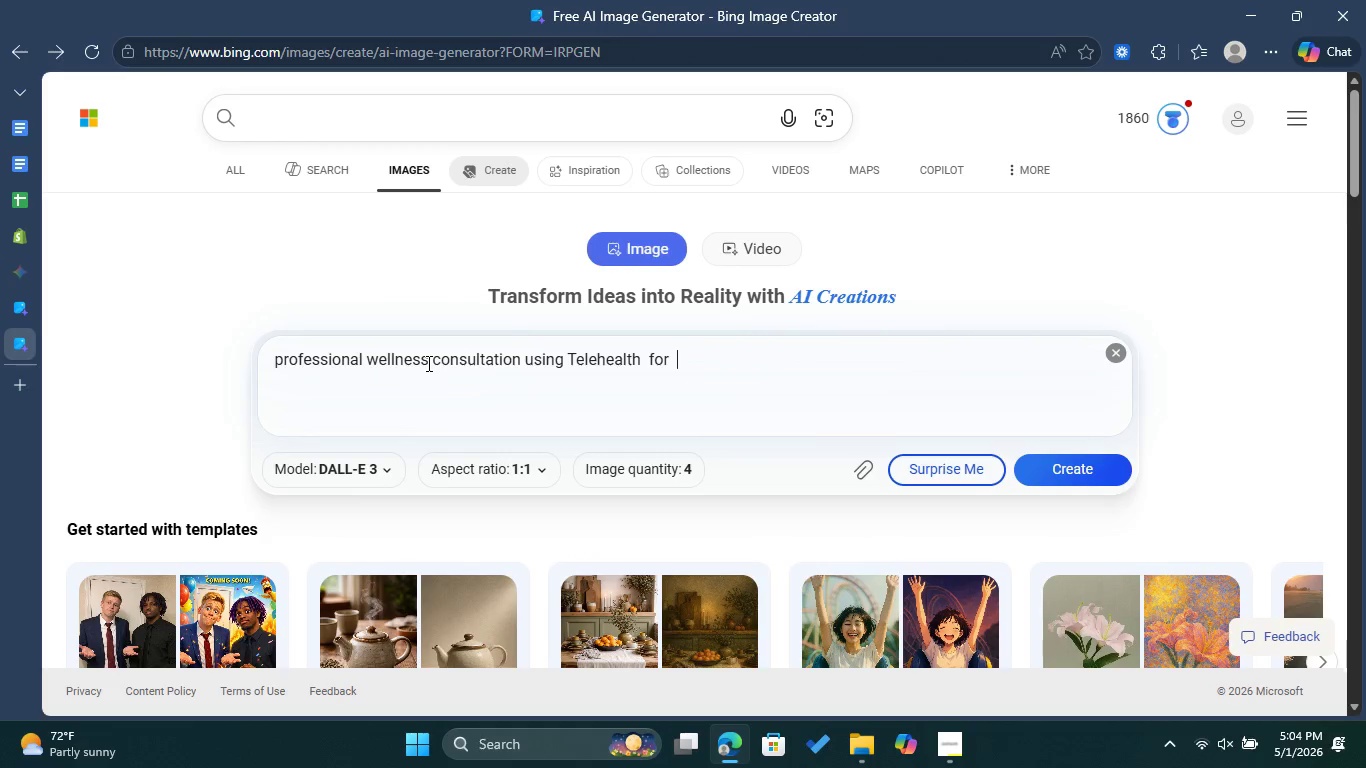 
key(Space)
 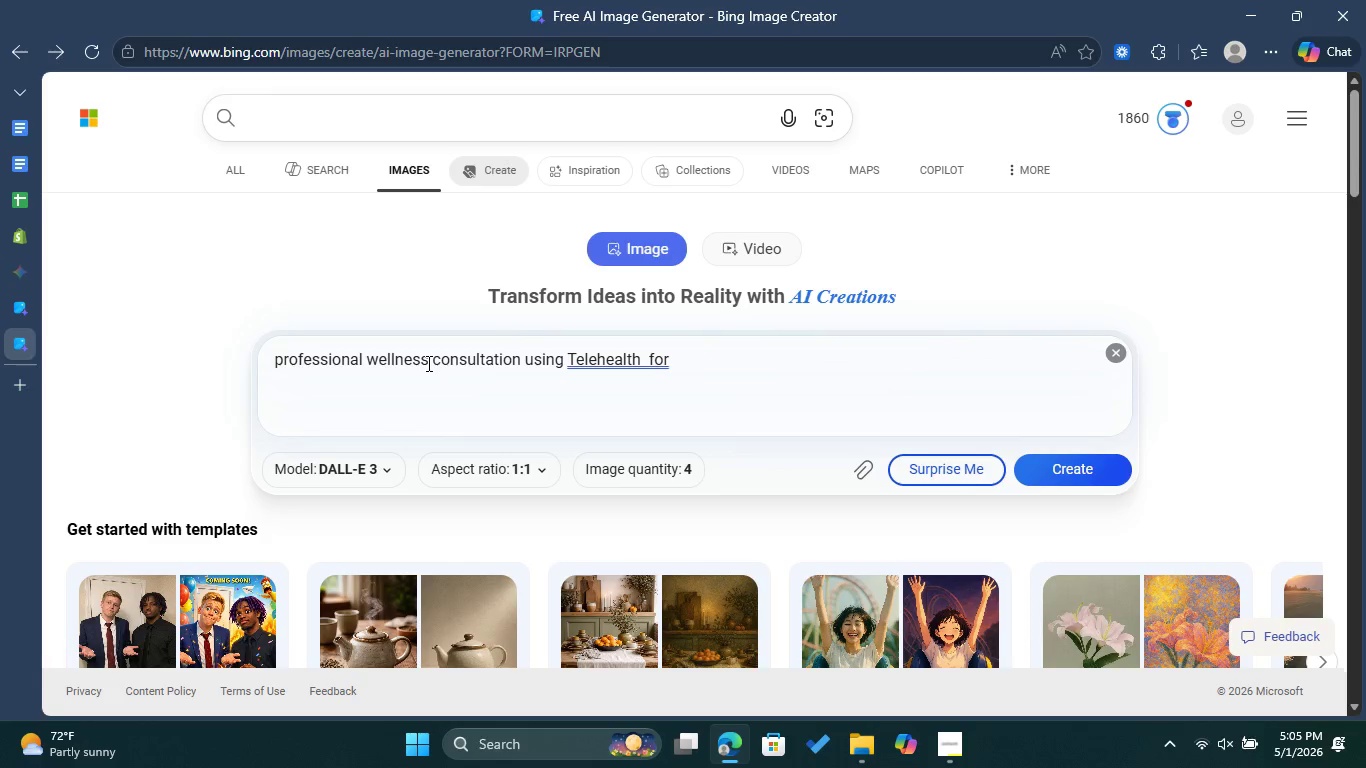 
wait(12.89)
 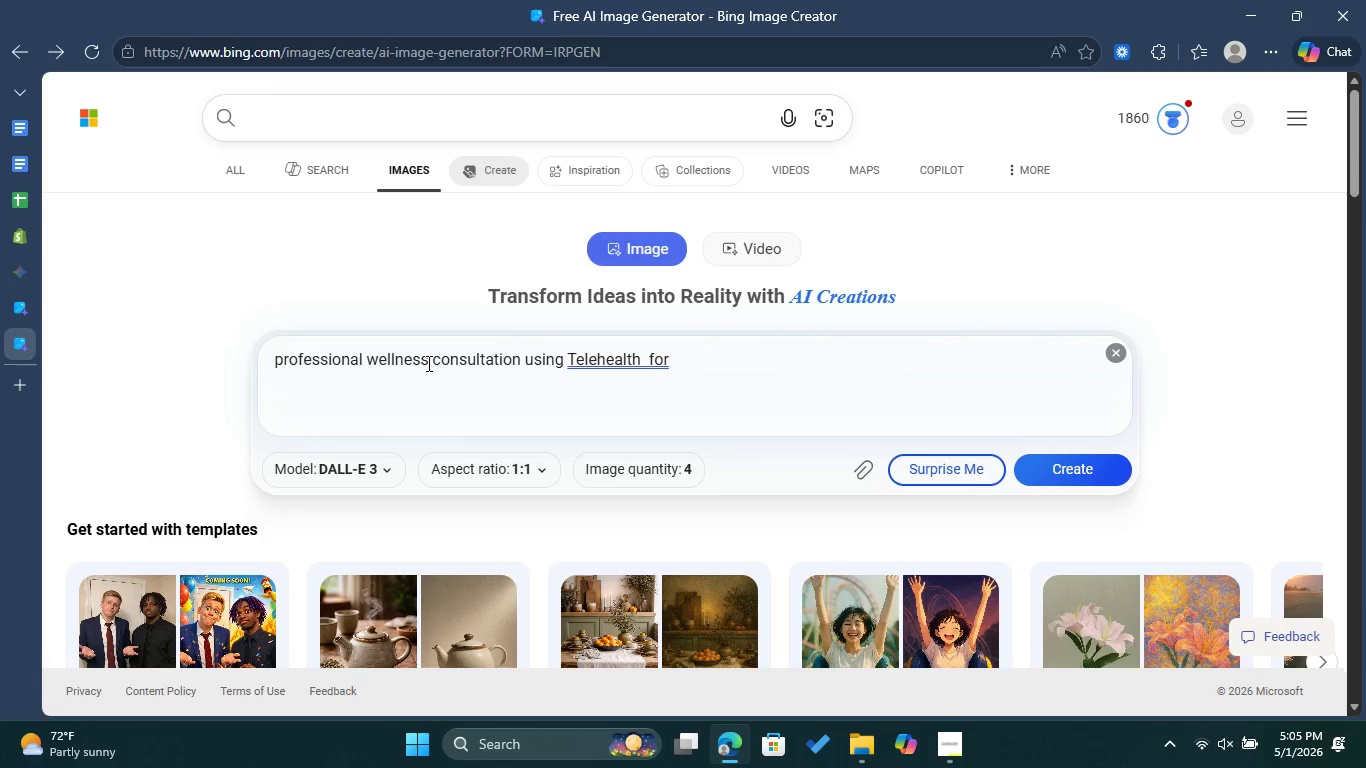 
type(weight loss miracle drop )
 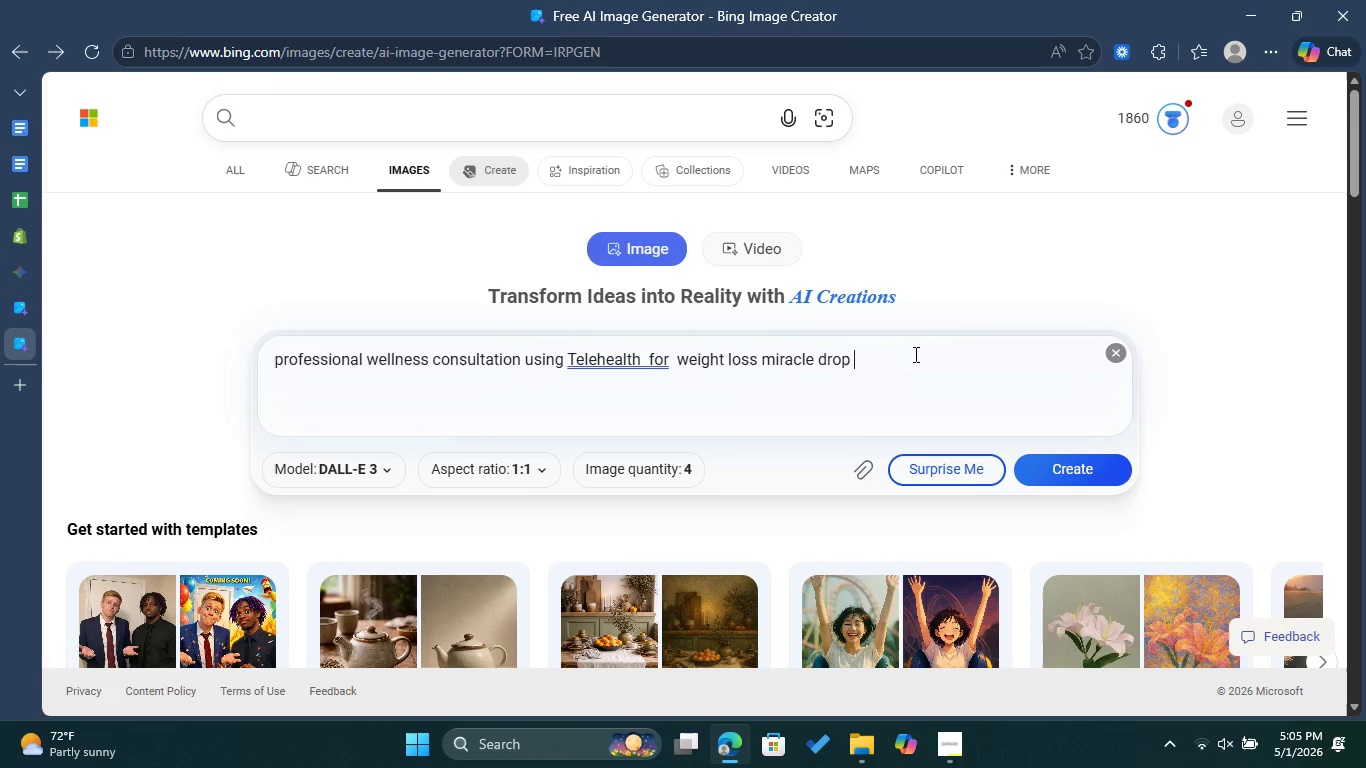 
left_click_drag(start_coordinate=[889, 352], to_coordinate=[262, 358])
 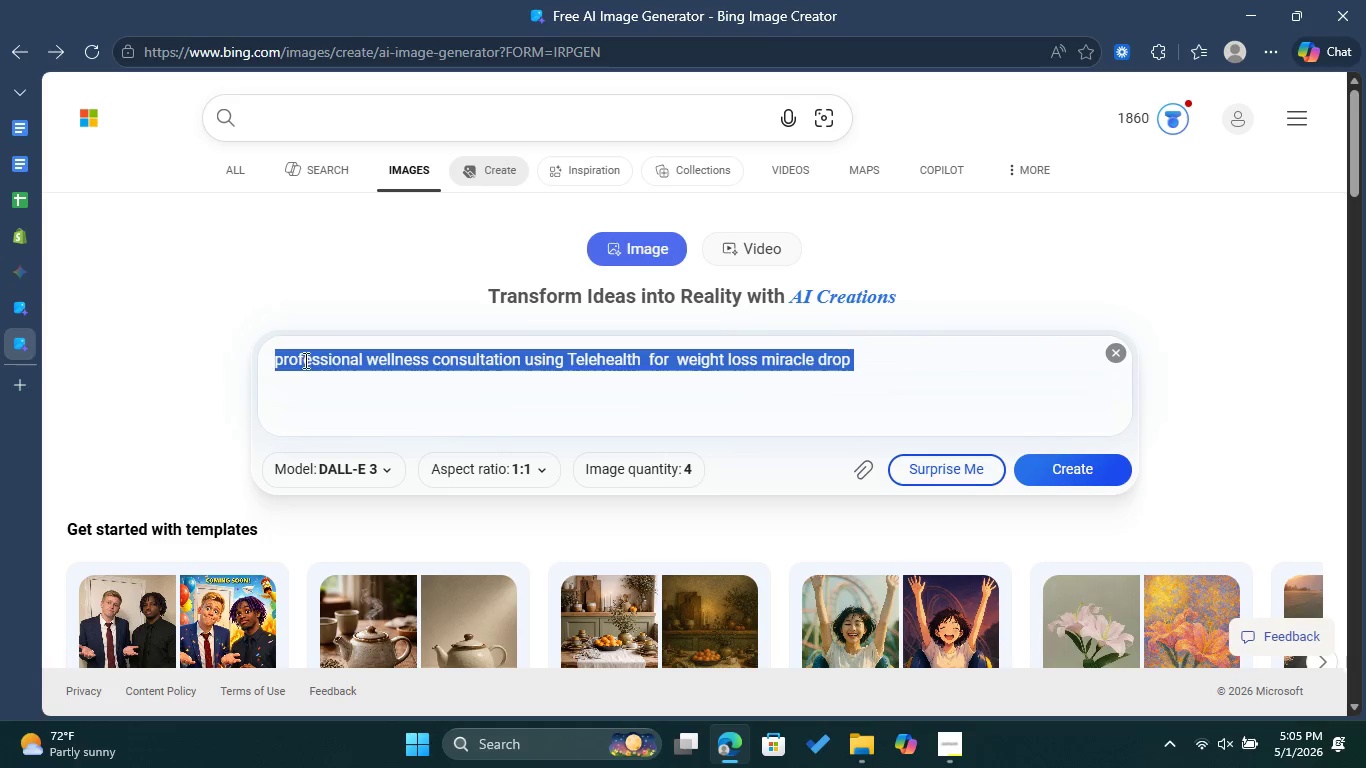 
right_click([304, 360])
 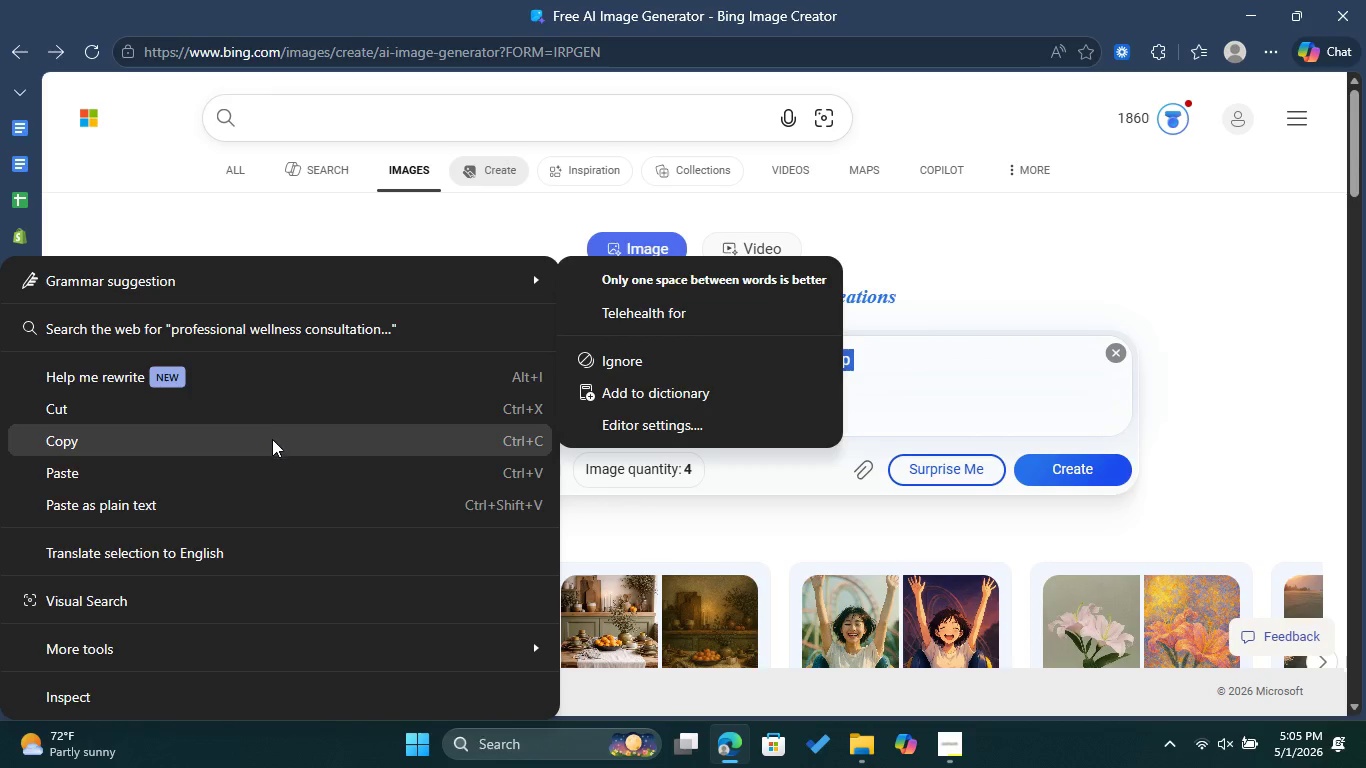 
left_click([272, 440])
 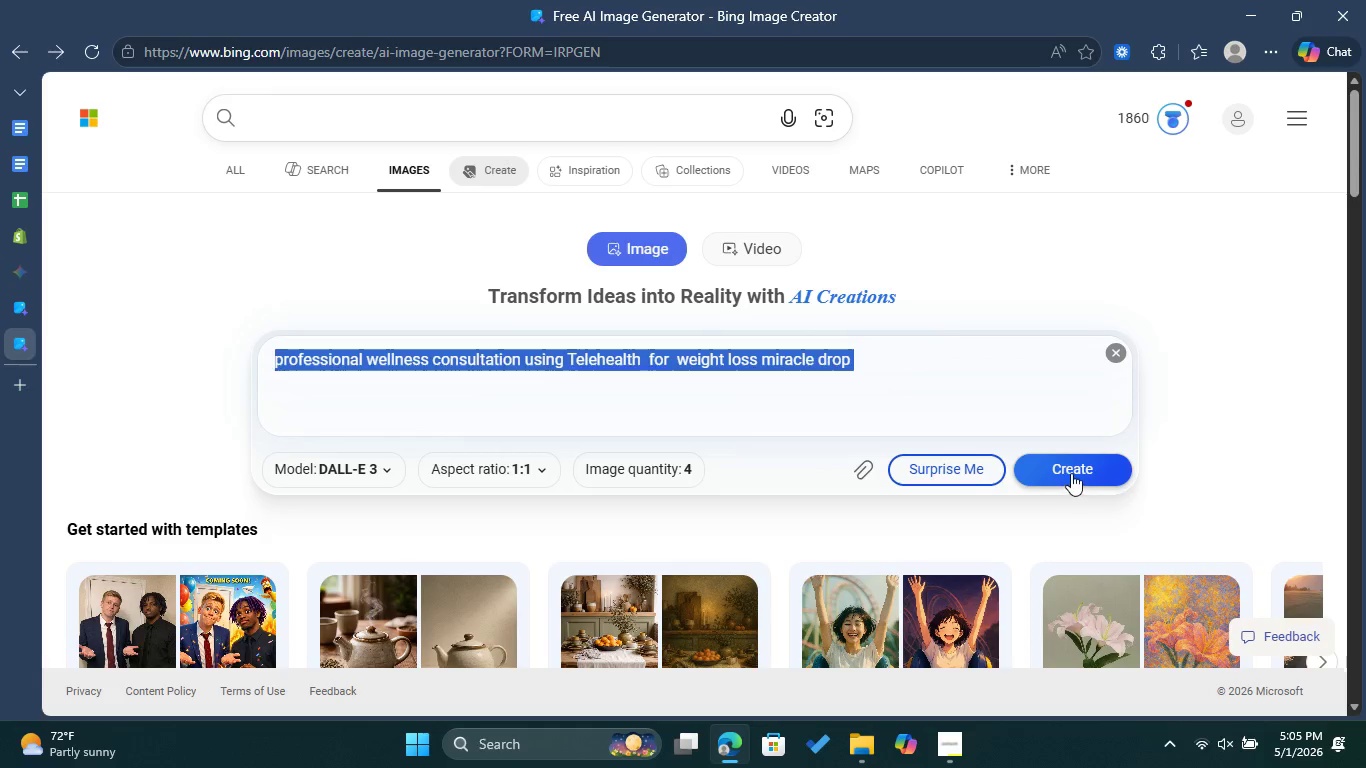 
left_click([1071, 472])
 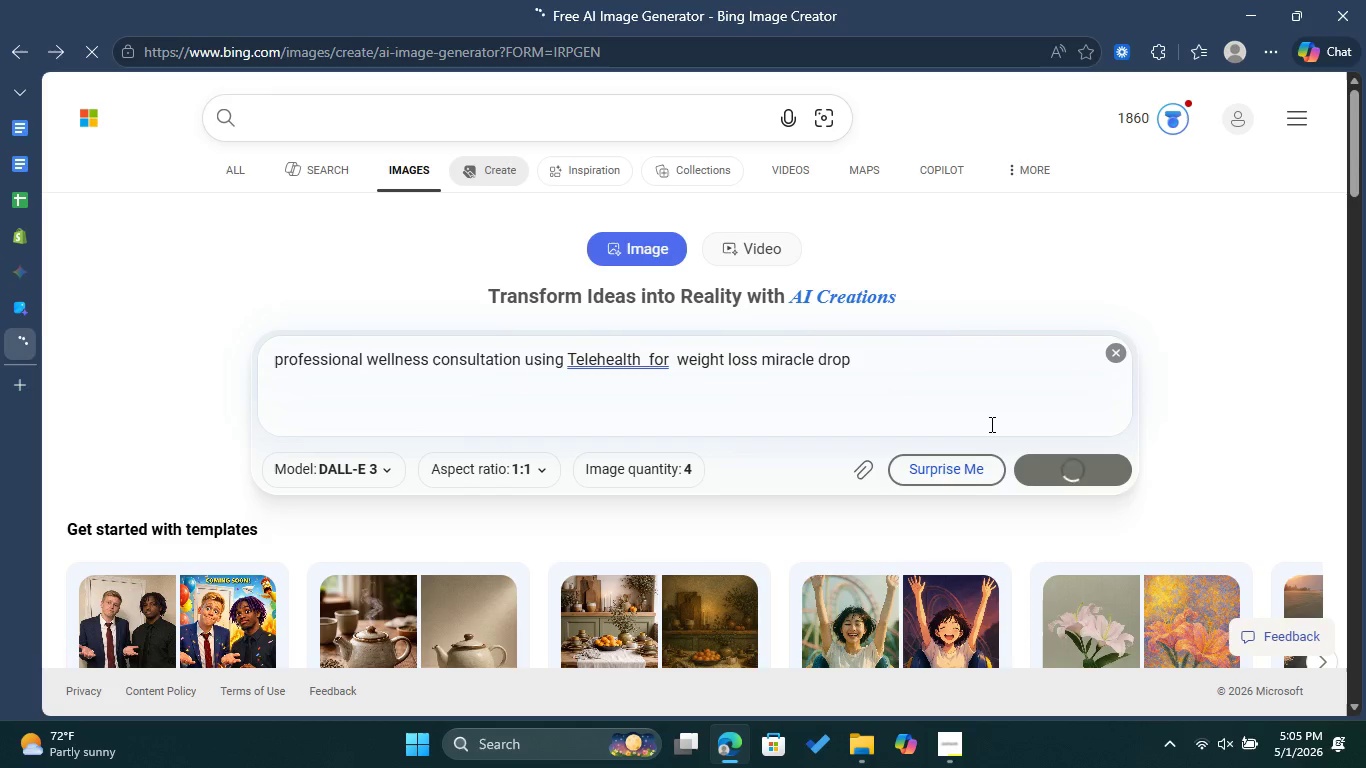 
wait(8.69)
 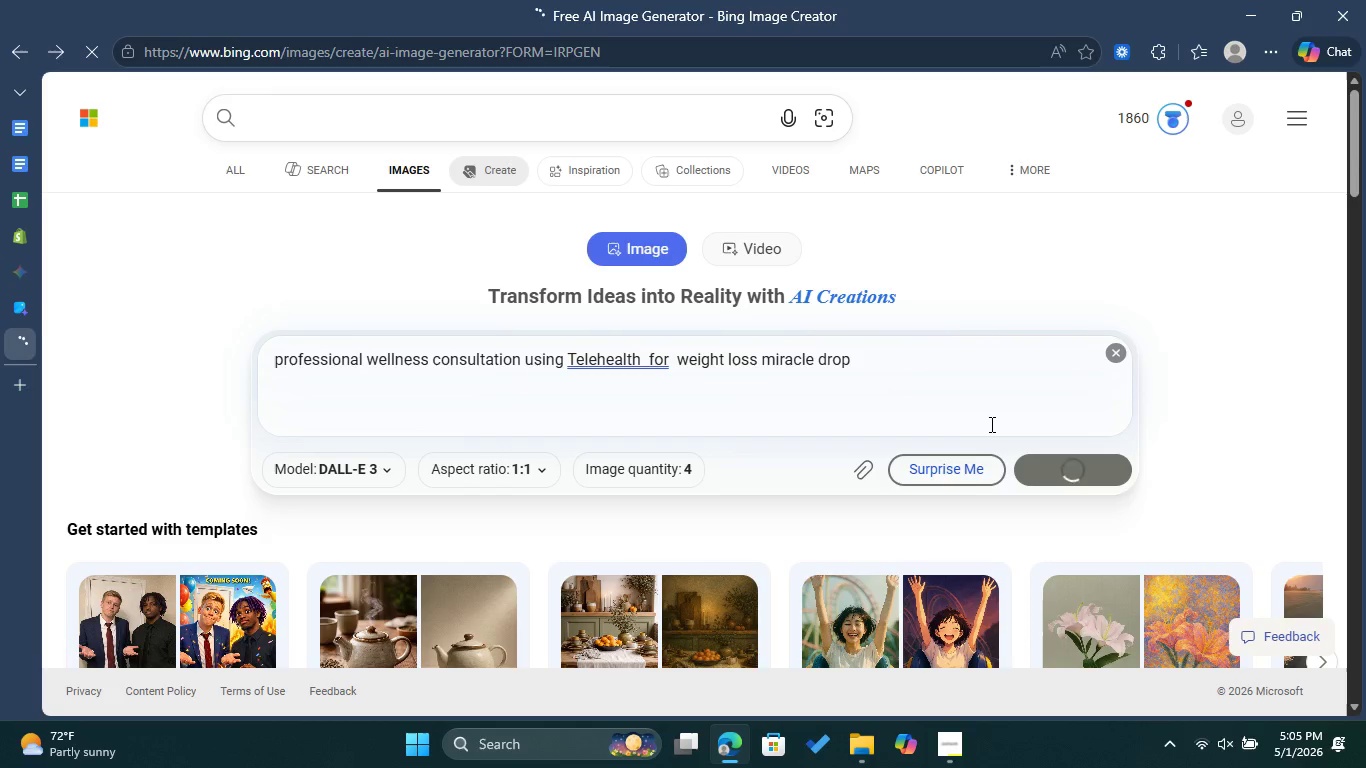 
left_click([947, 752])